 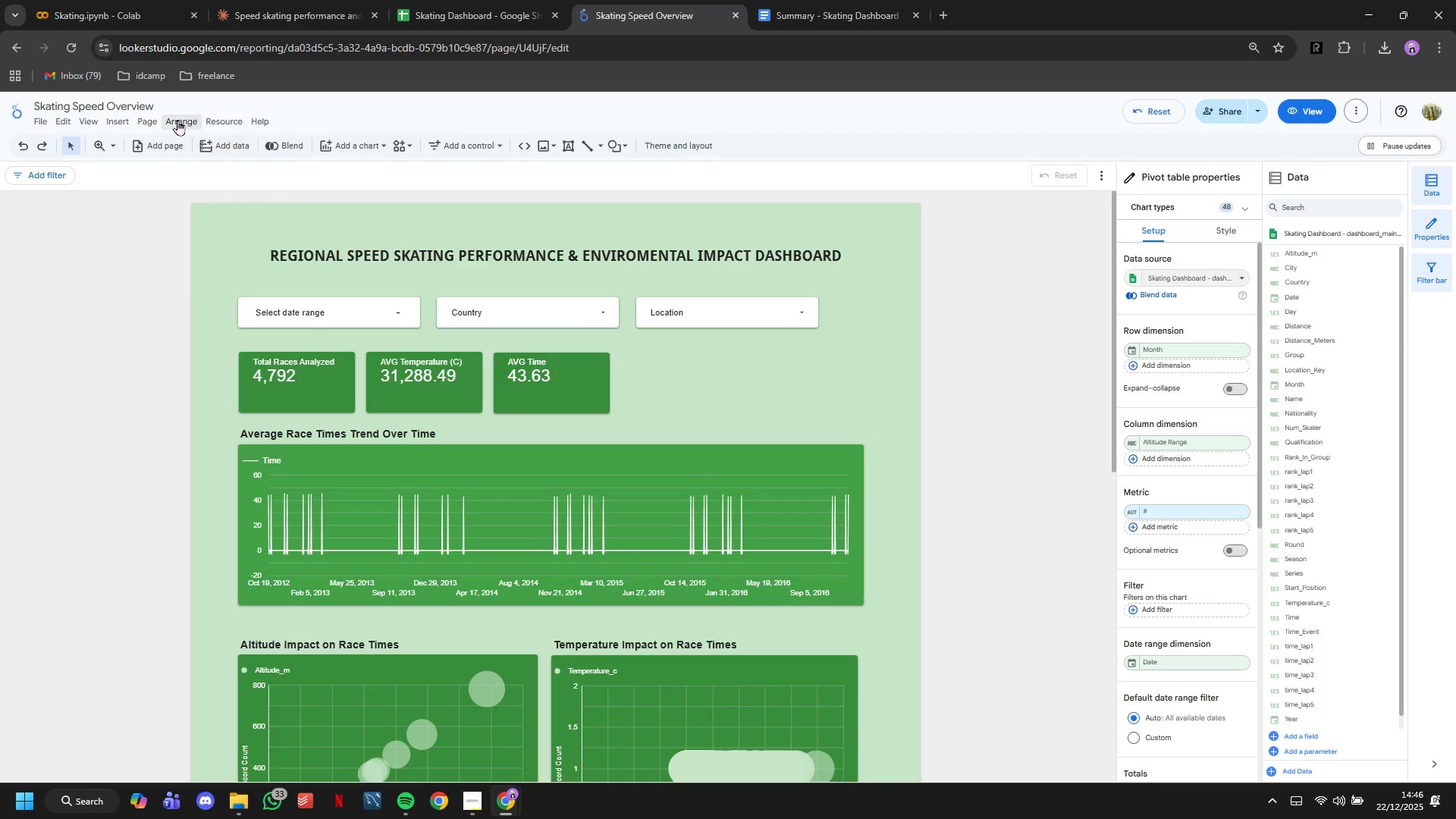 
left_click([153, 118])
 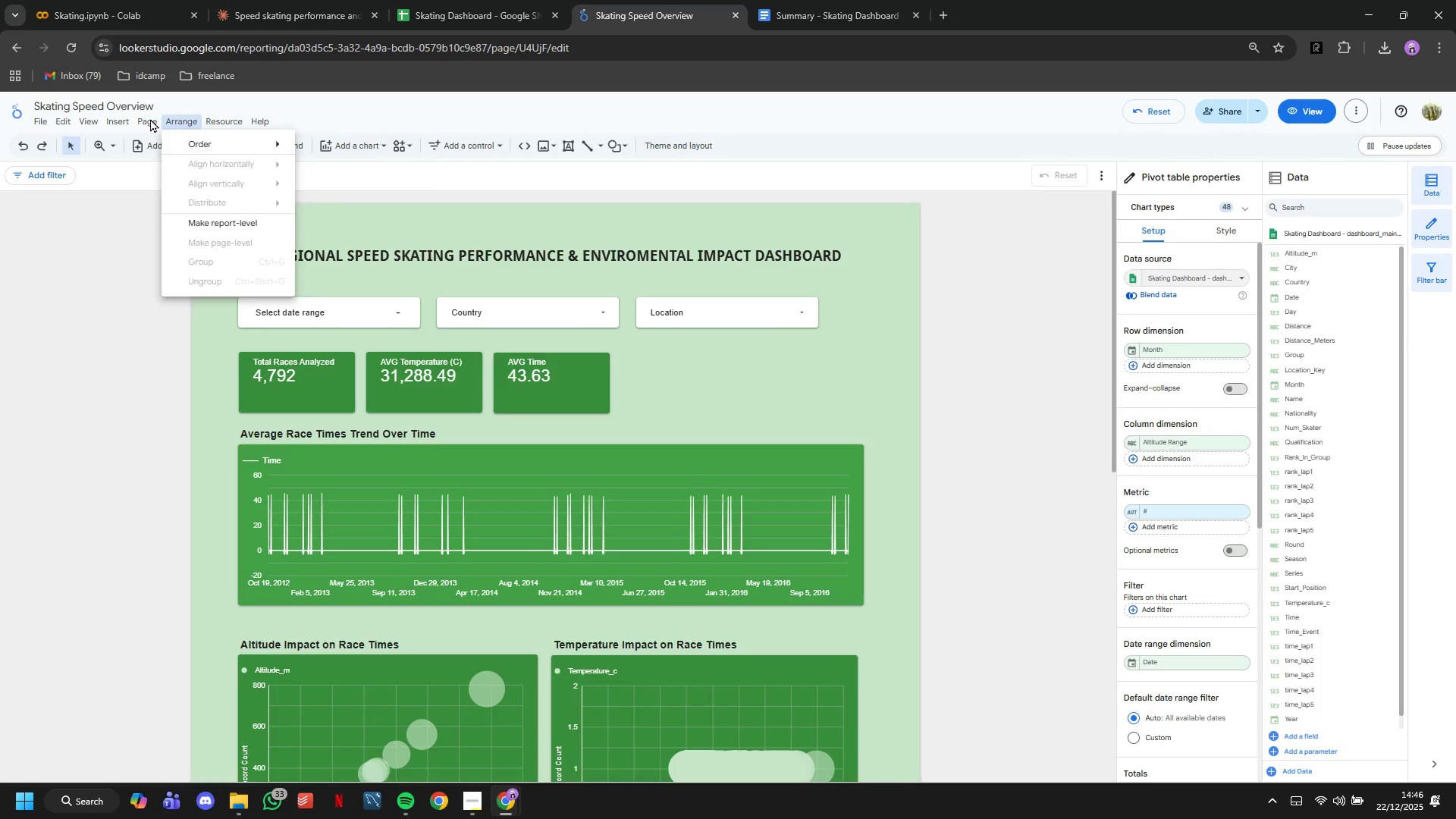 
left_click([150, 118])
 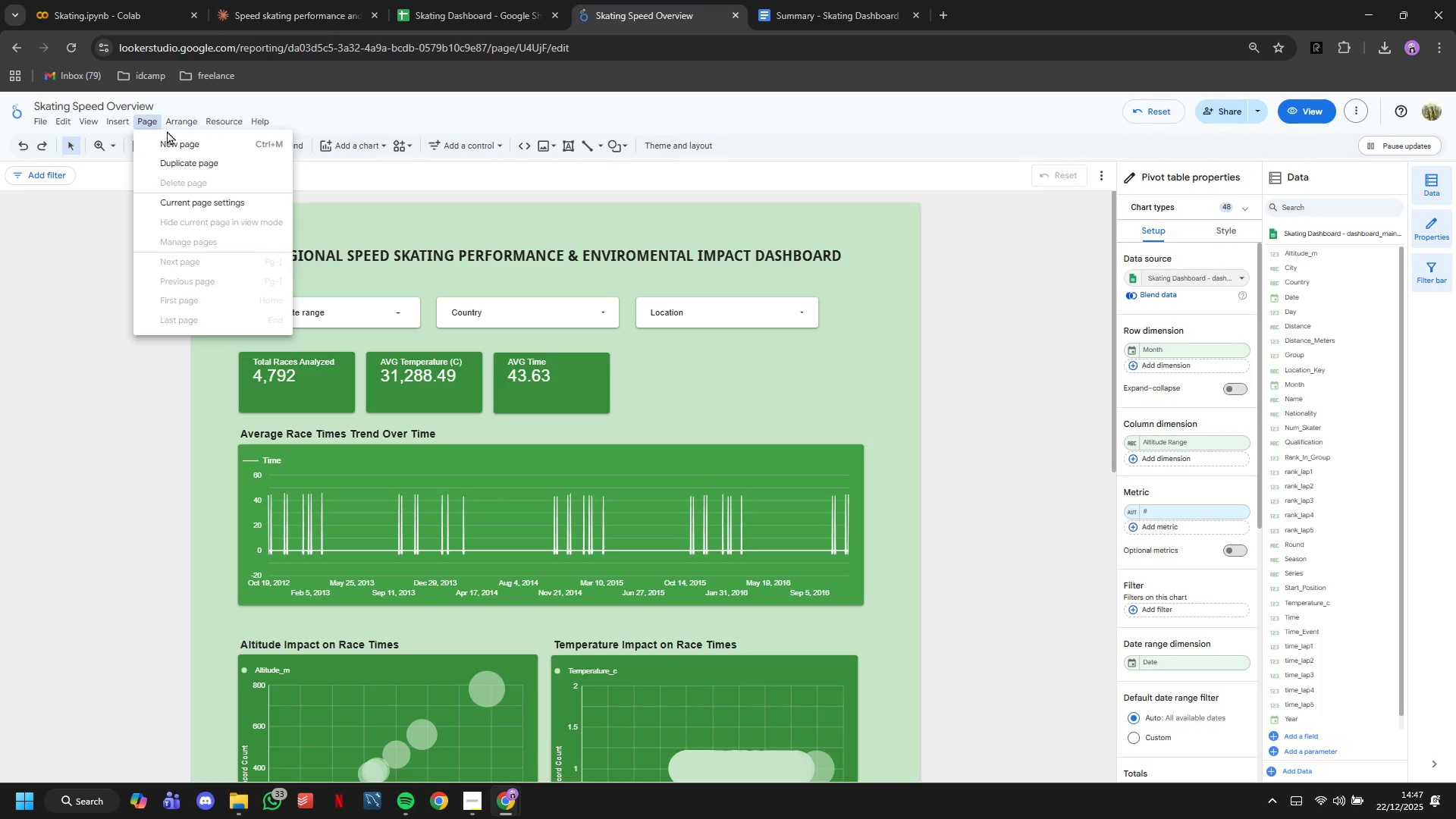 
left_click([221, 199])
 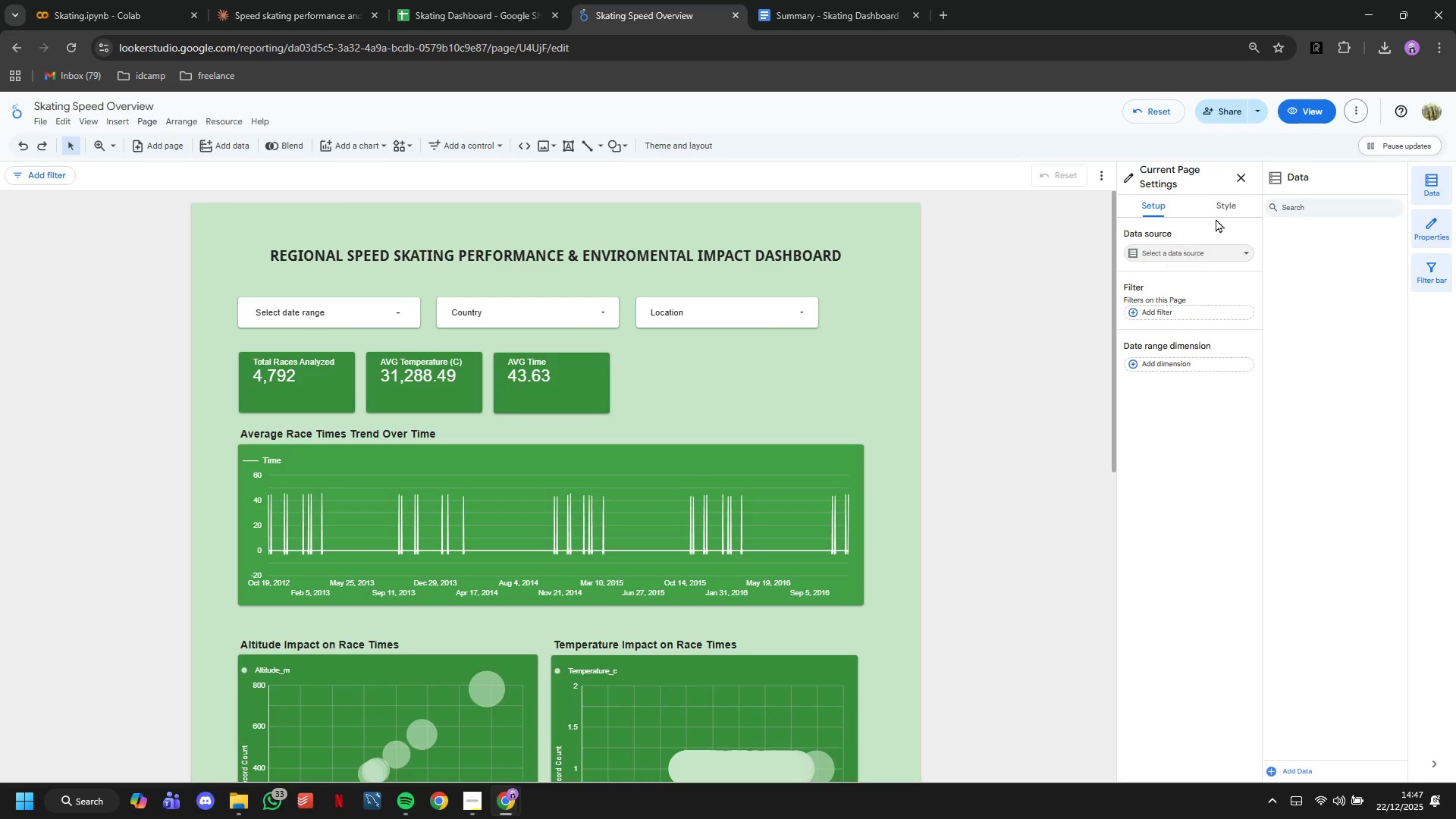 
double_click([1218, 214])
 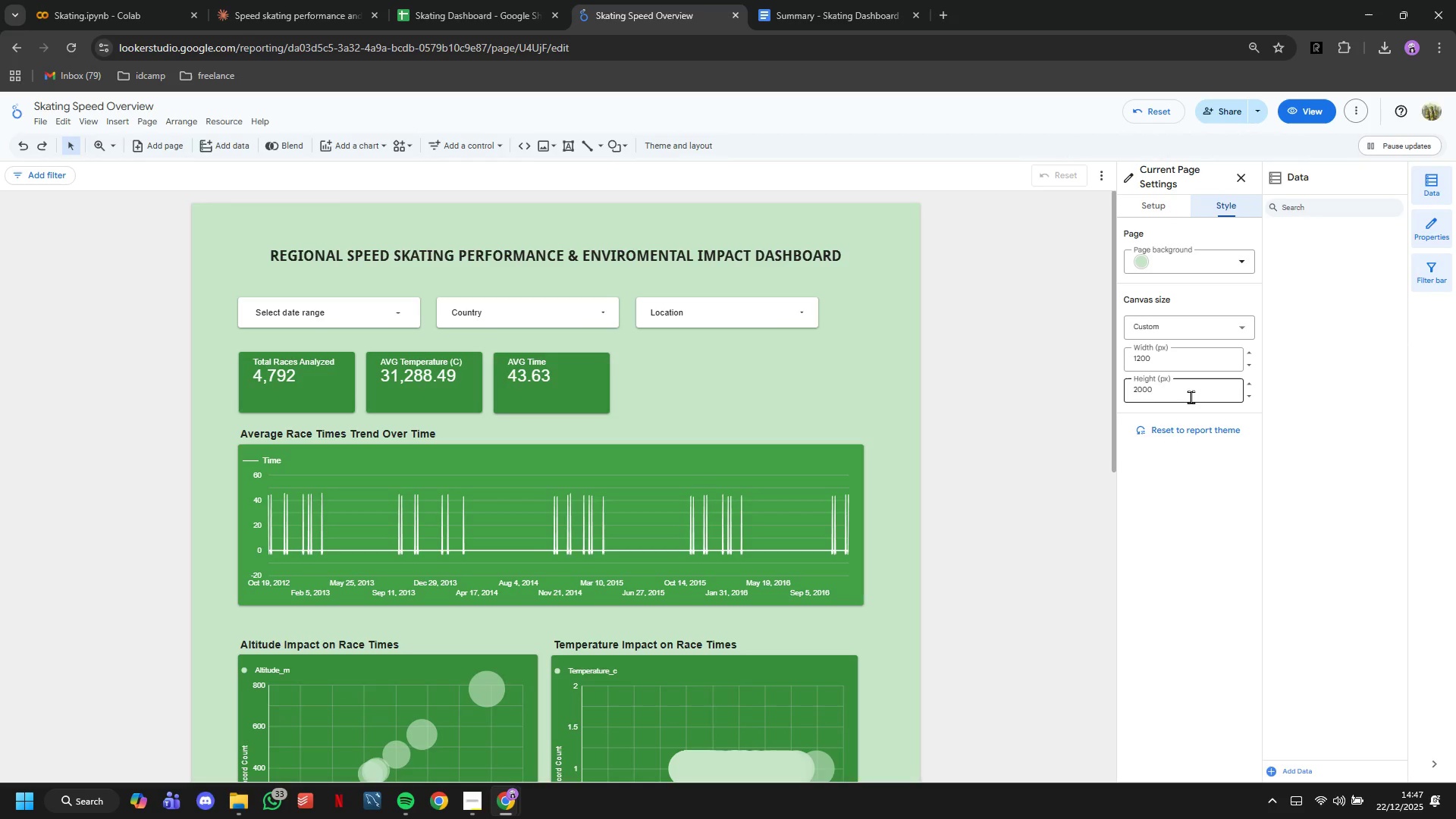 
left_click([1191, 397])
 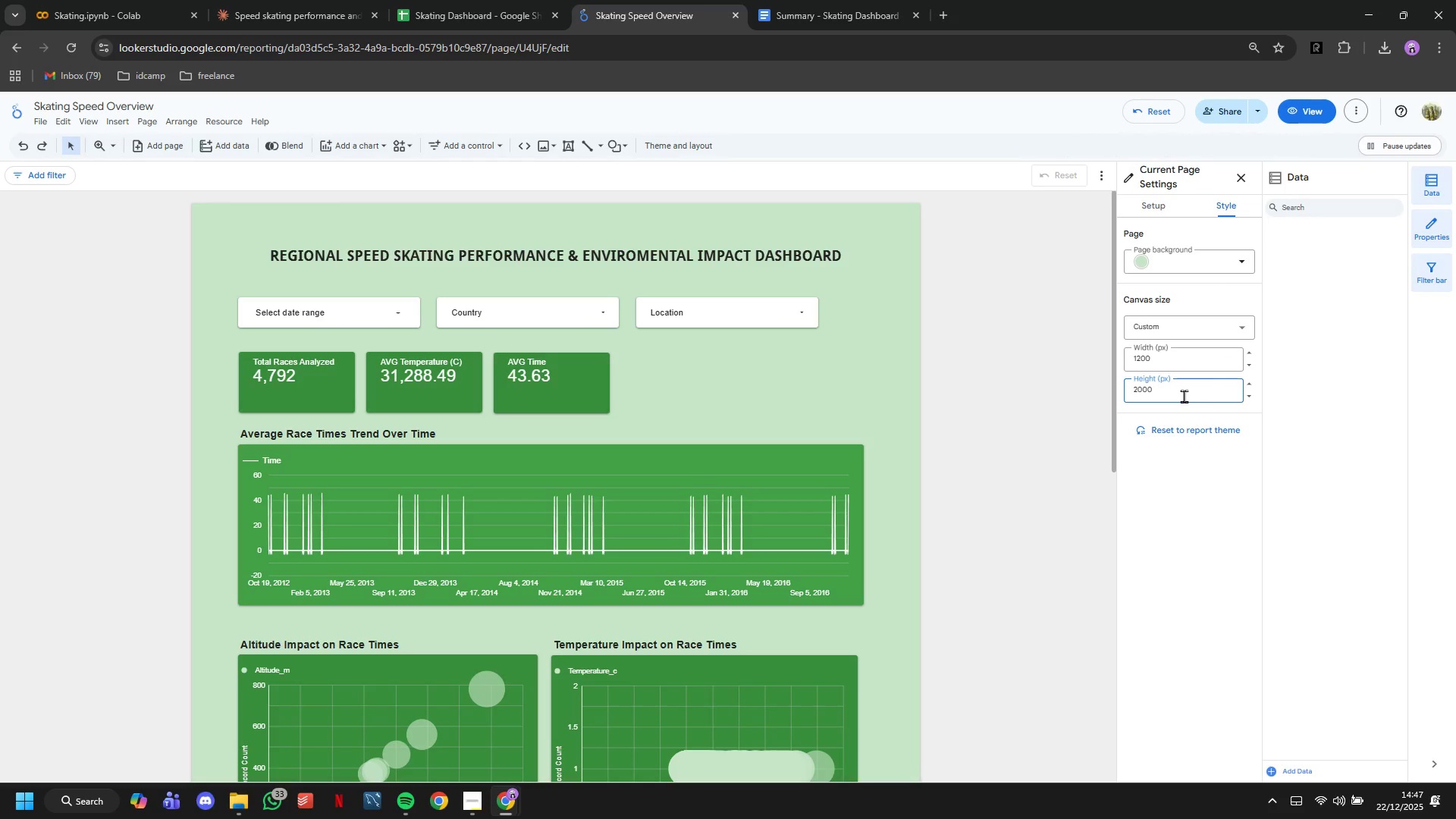 
key(Backspace)
key(Backspace)
key(Backspace)
type(500)
 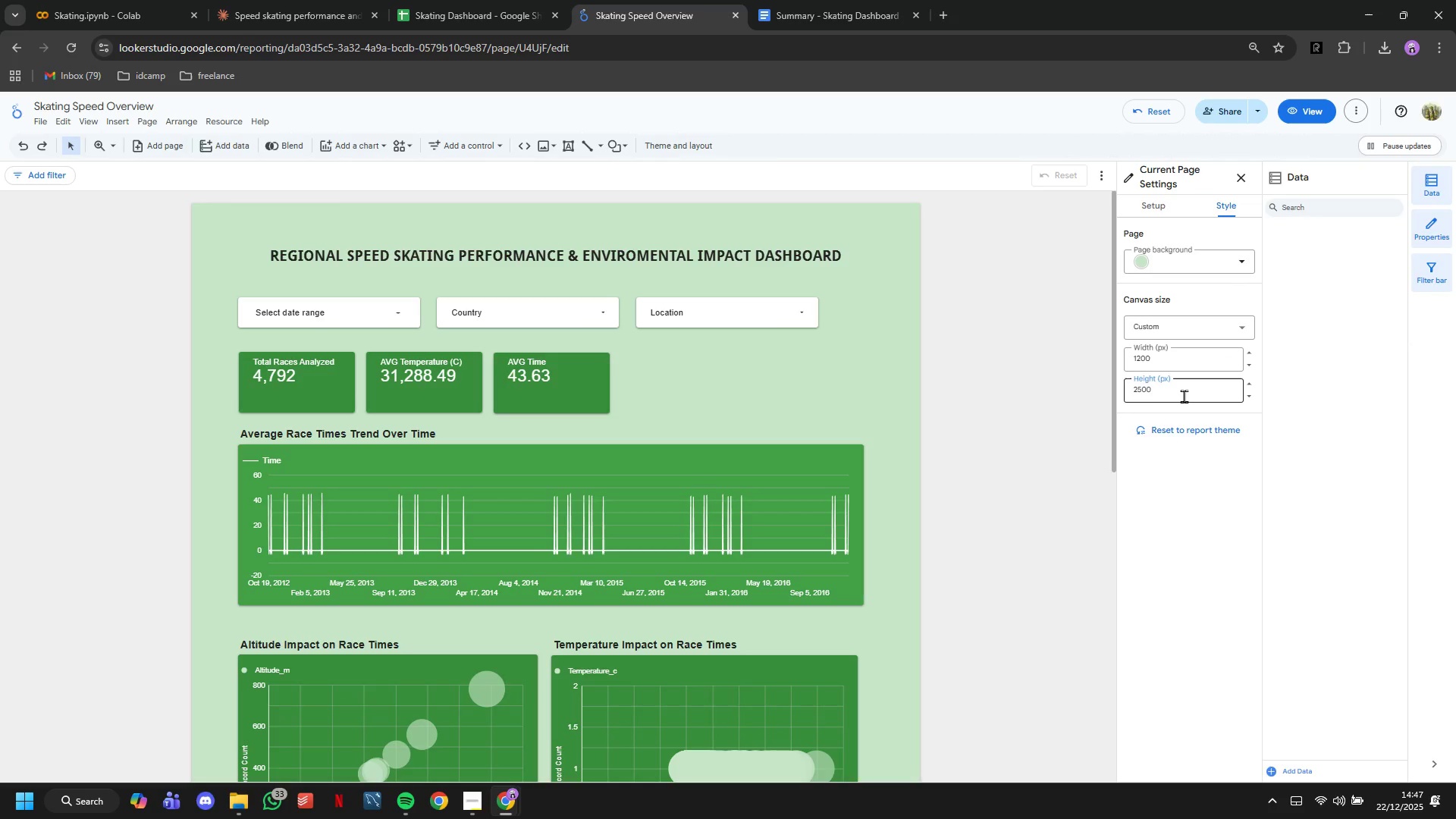 
key(Enter)
 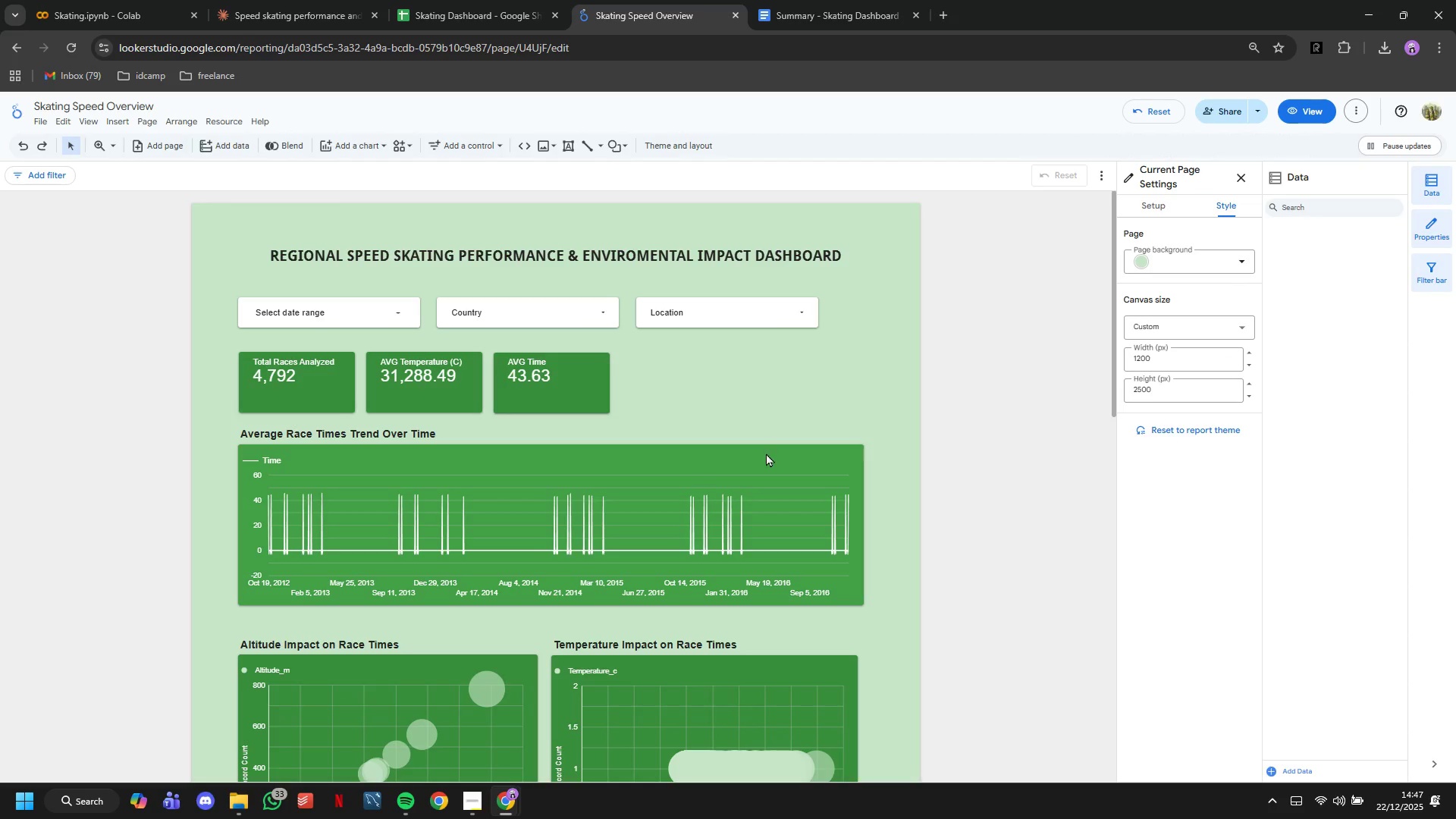 
scroll: coordinate [1008, 529], scroll_direction: down, amount: 13.0
 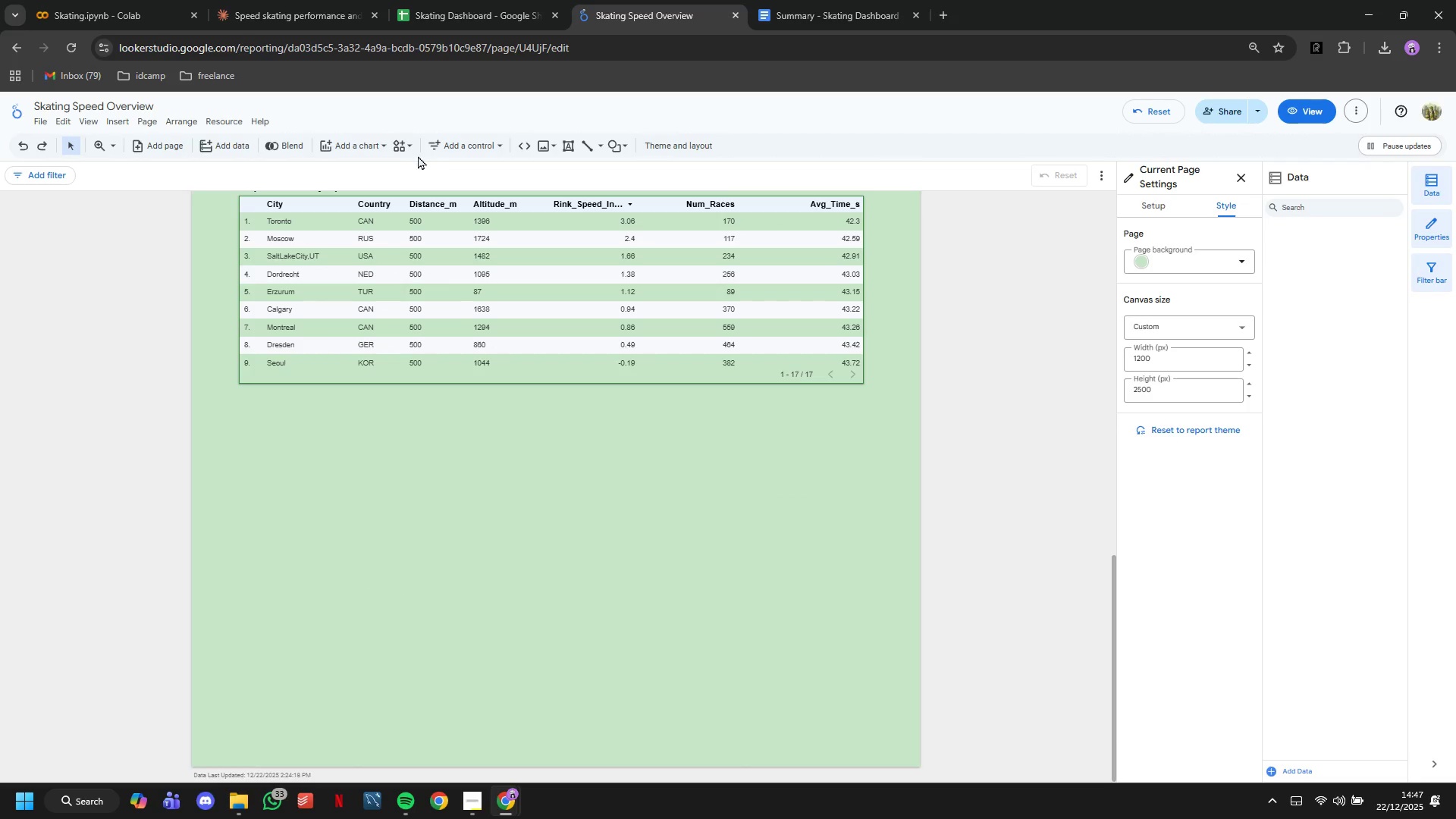 
left_click([353, 138])
 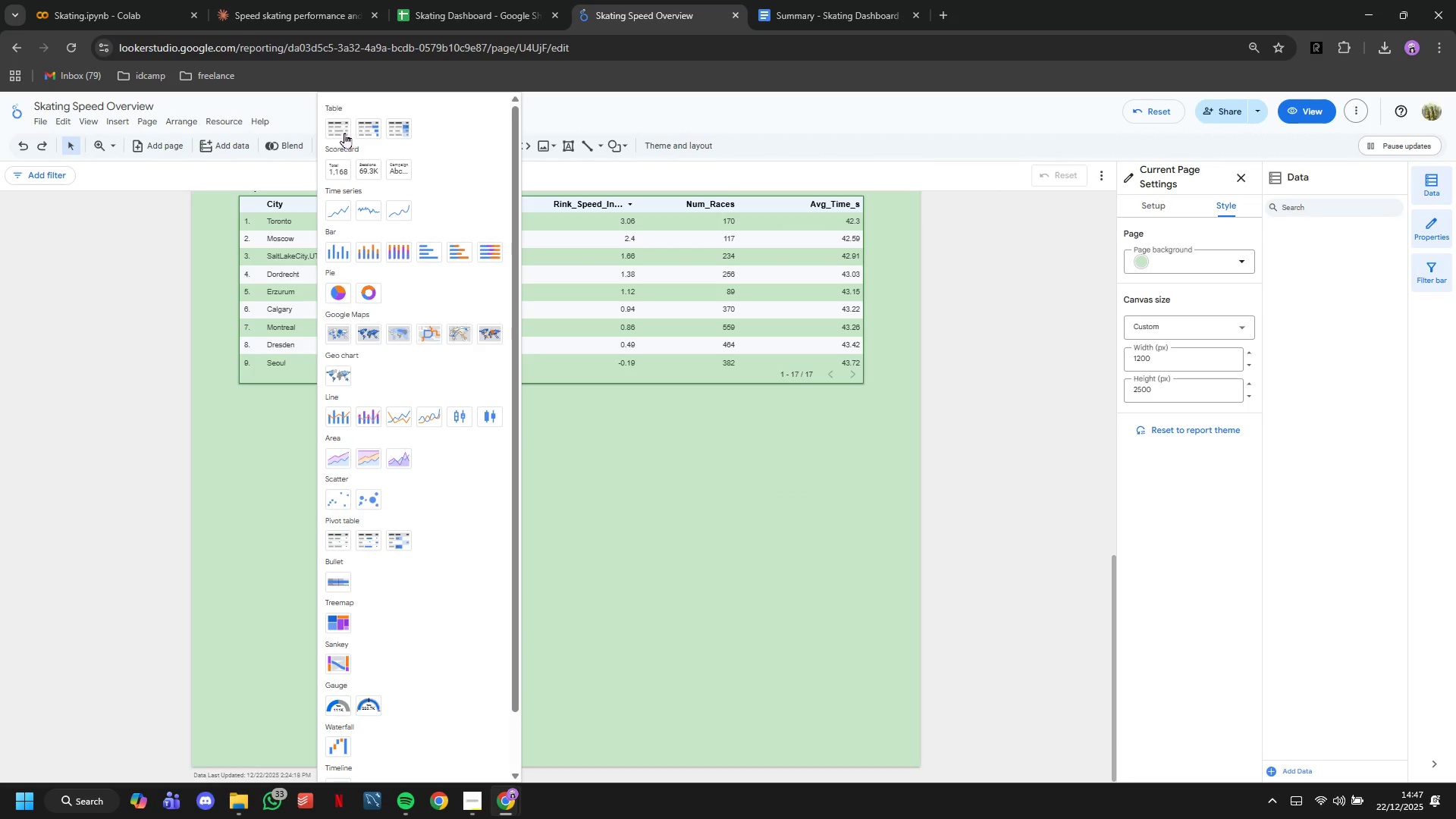 
left_click([343, 132])
 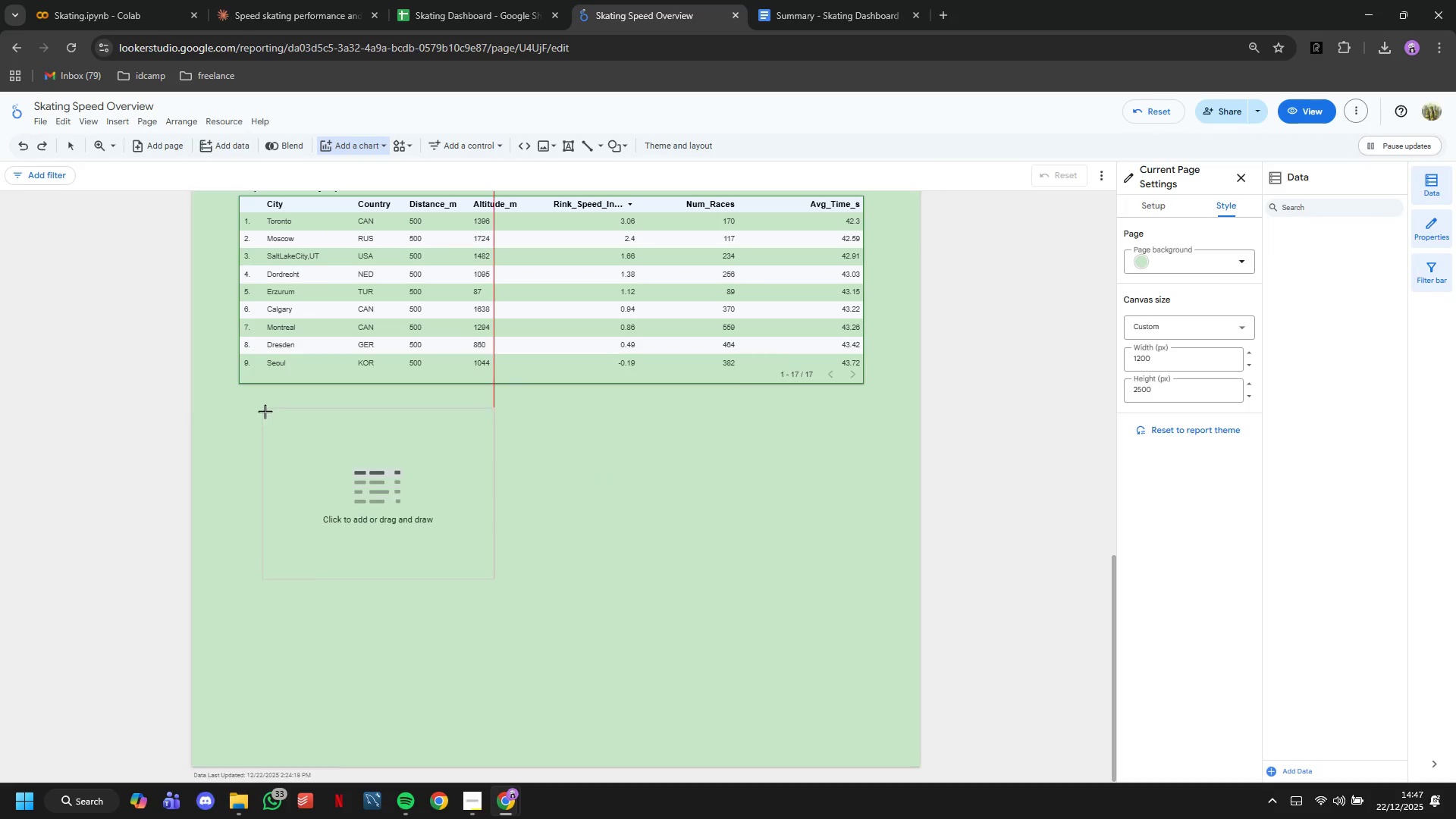 
left_click([265, 411])
 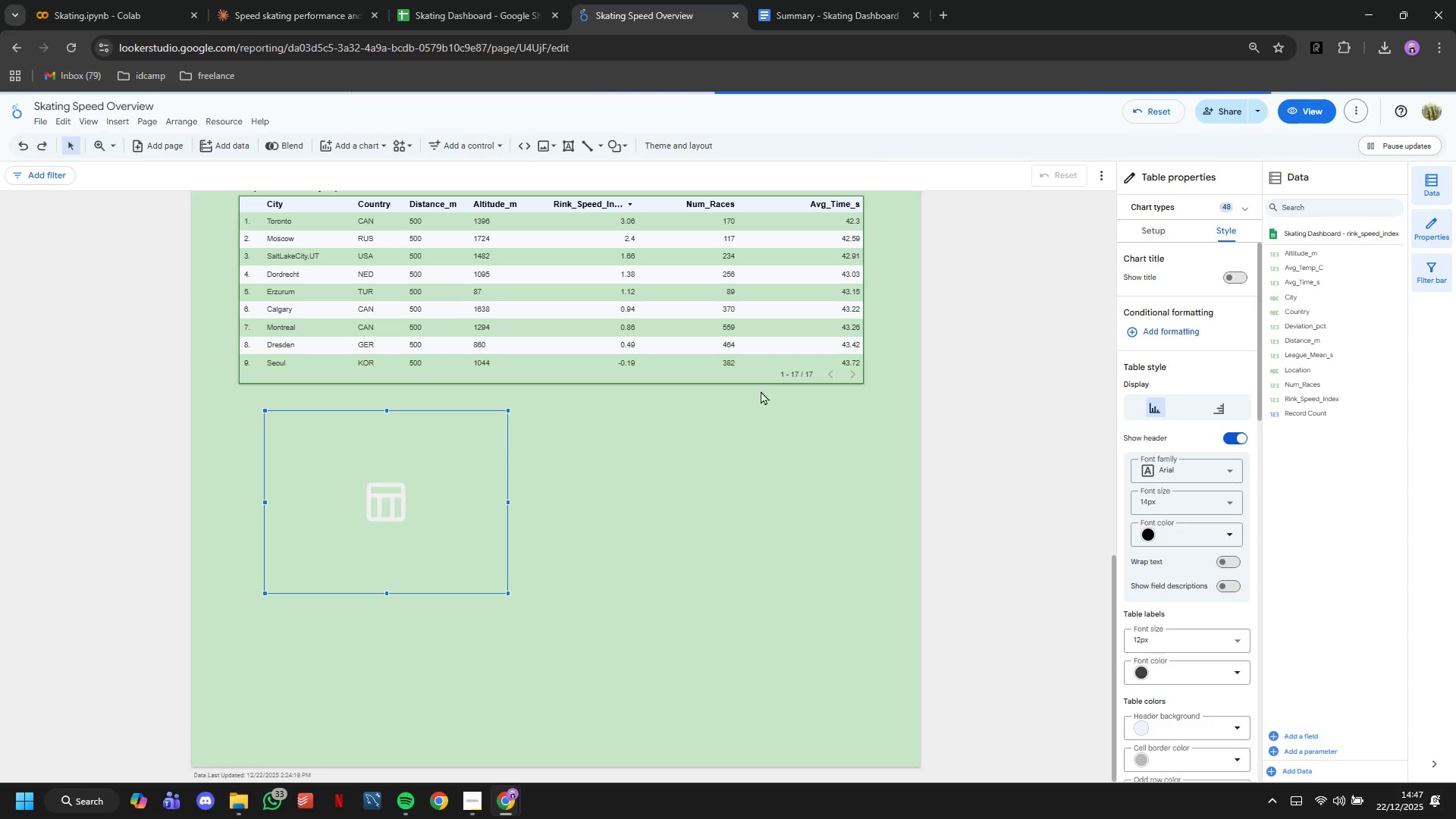 
left_click([1143, 240])
 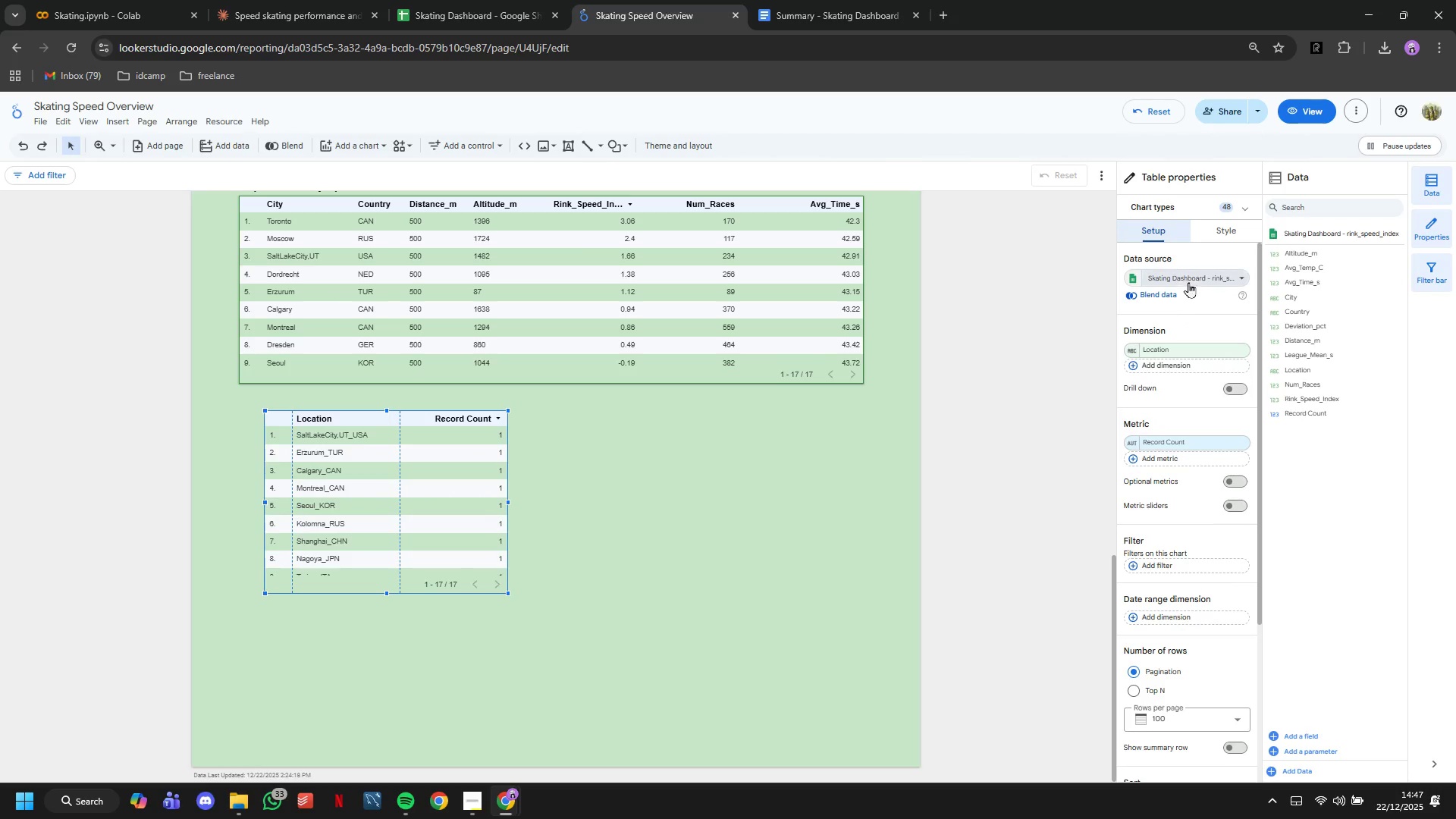 
left_click([1188, 282])
 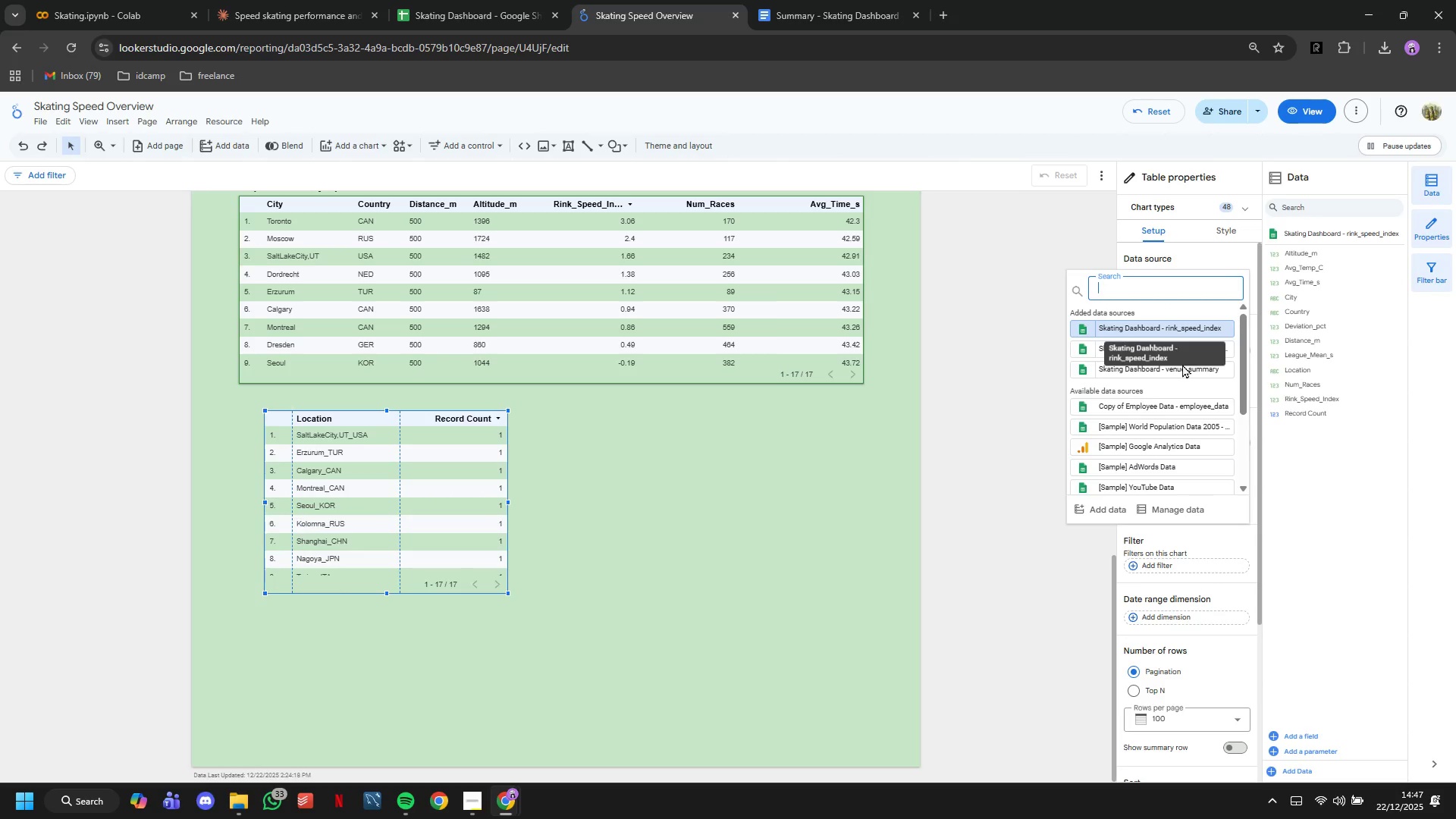 
left_click([1181, 369])
 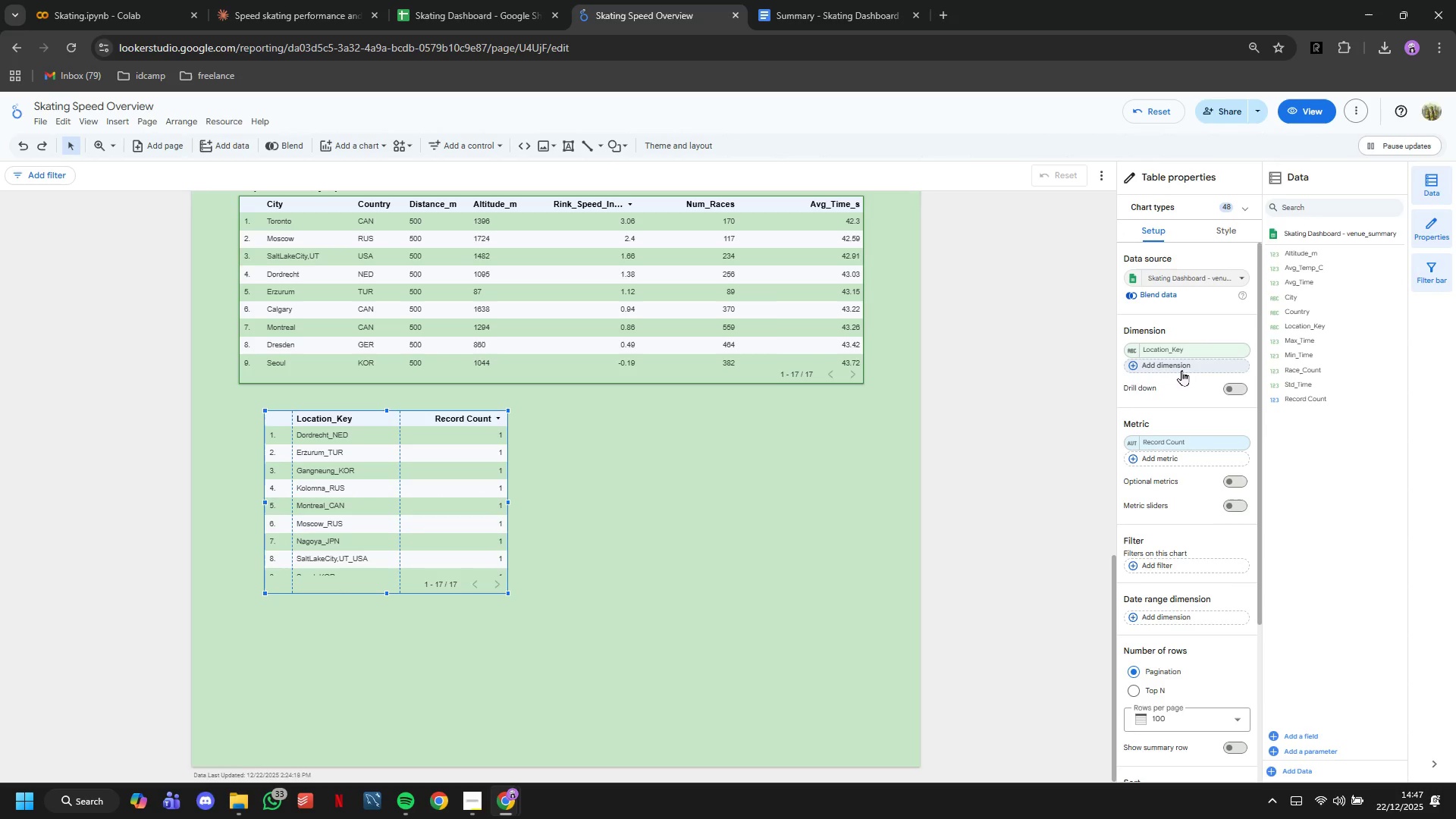 
wait(6.45)
 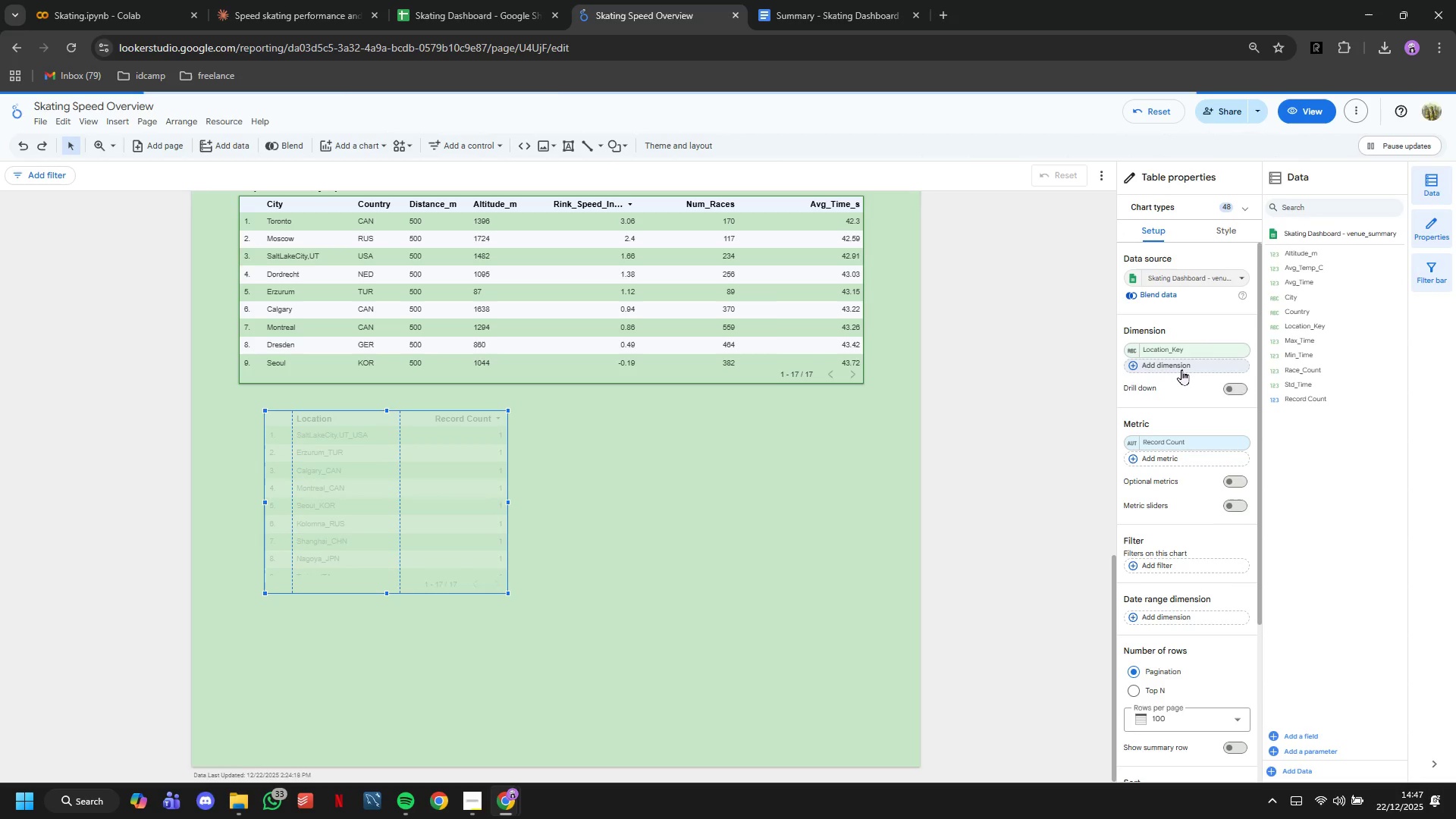 
left_click([1185, 350])
 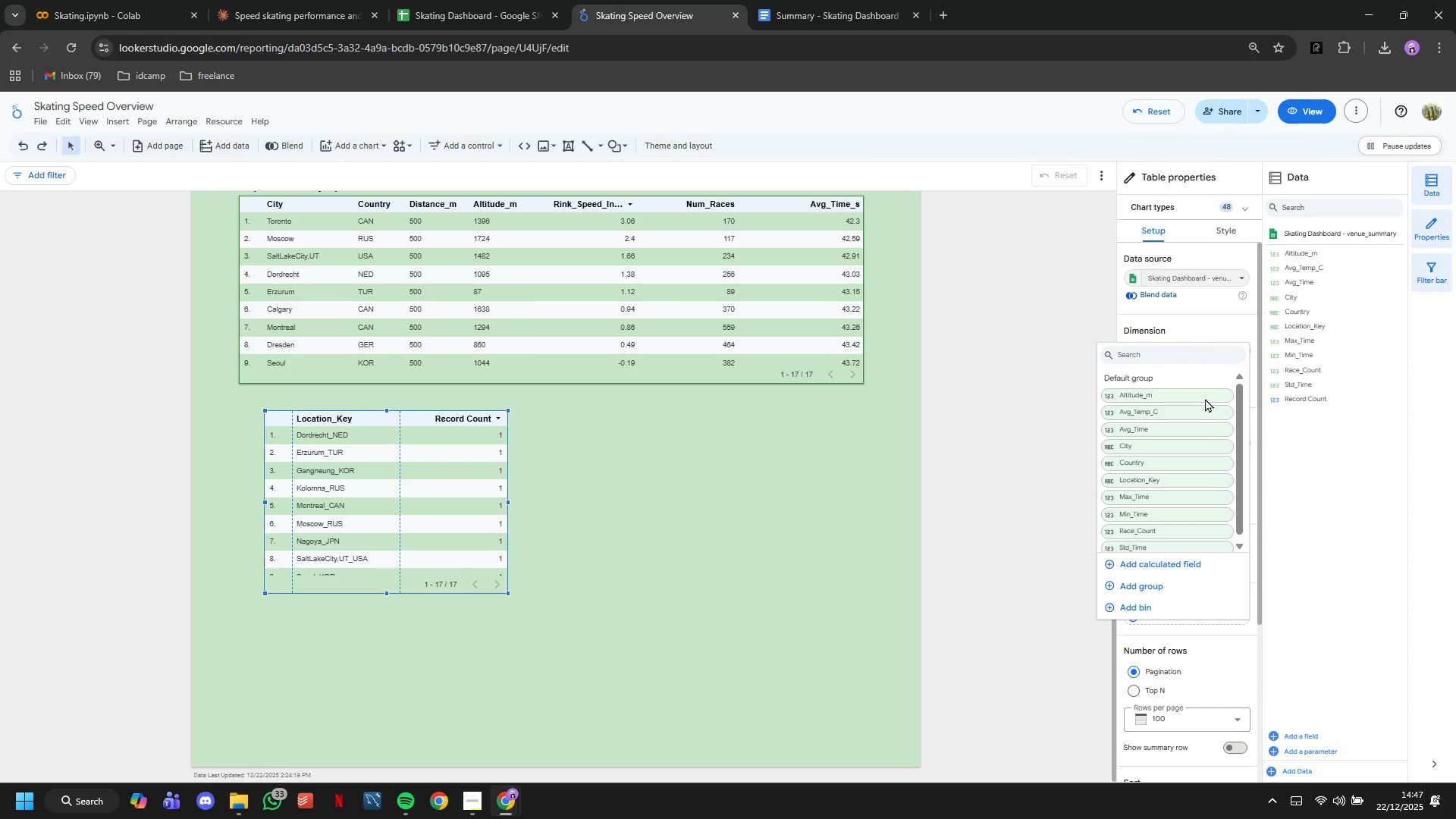 
scroll: coordinate [1207, 398], scroll_direction: down, amount: 1.0
 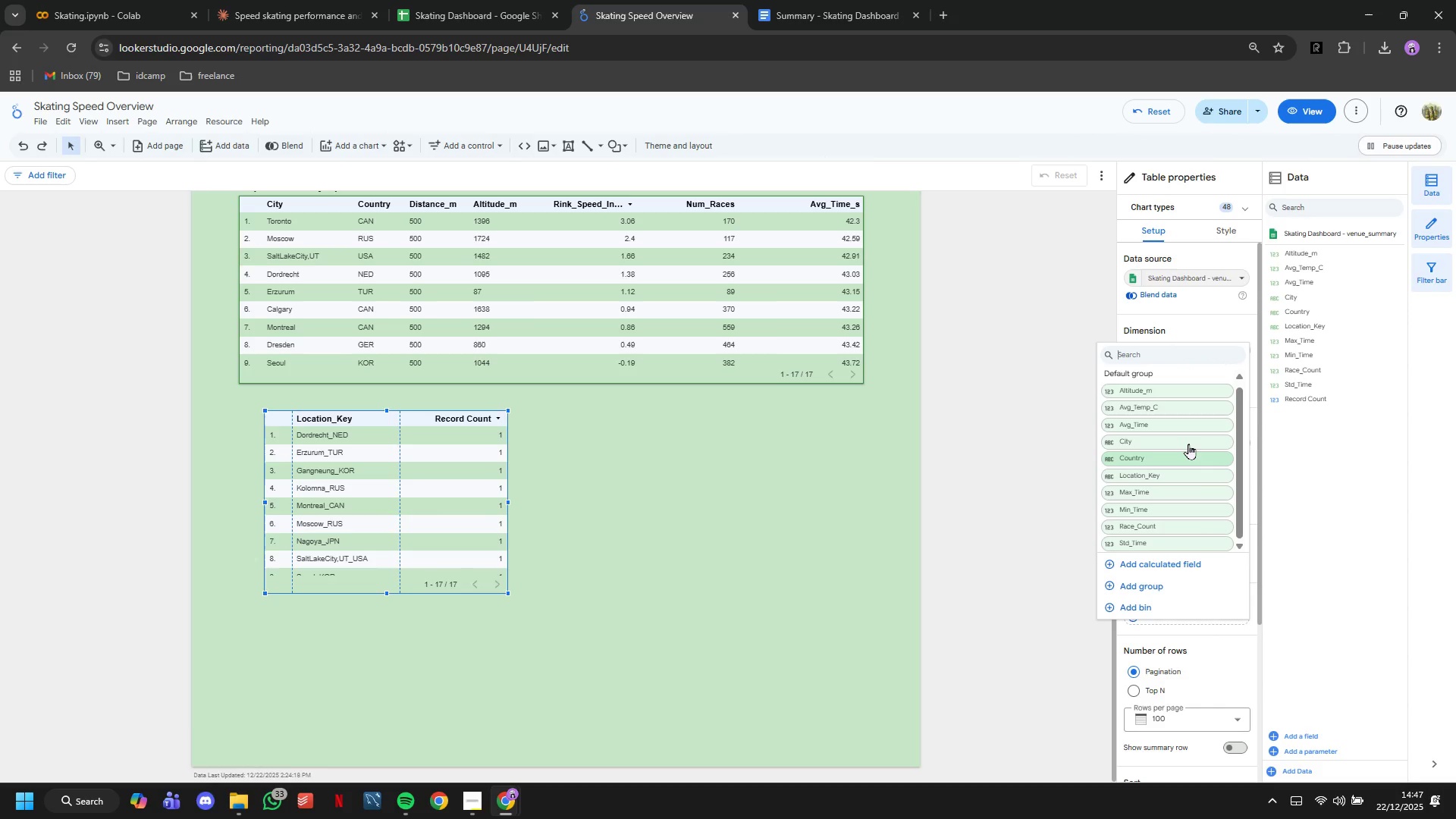 
left_click([1185, 460])
 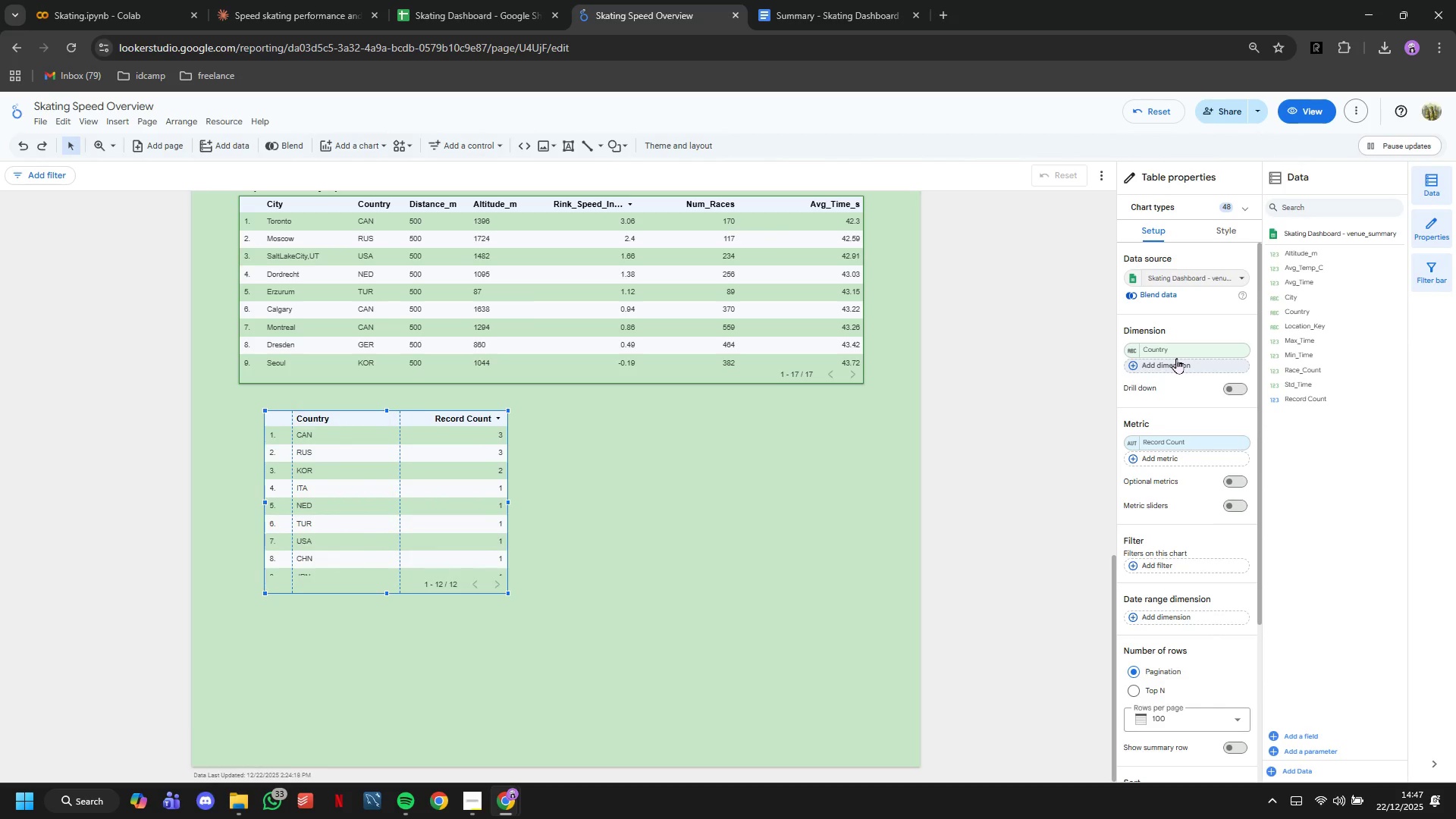 
left_click([1175, 352])
 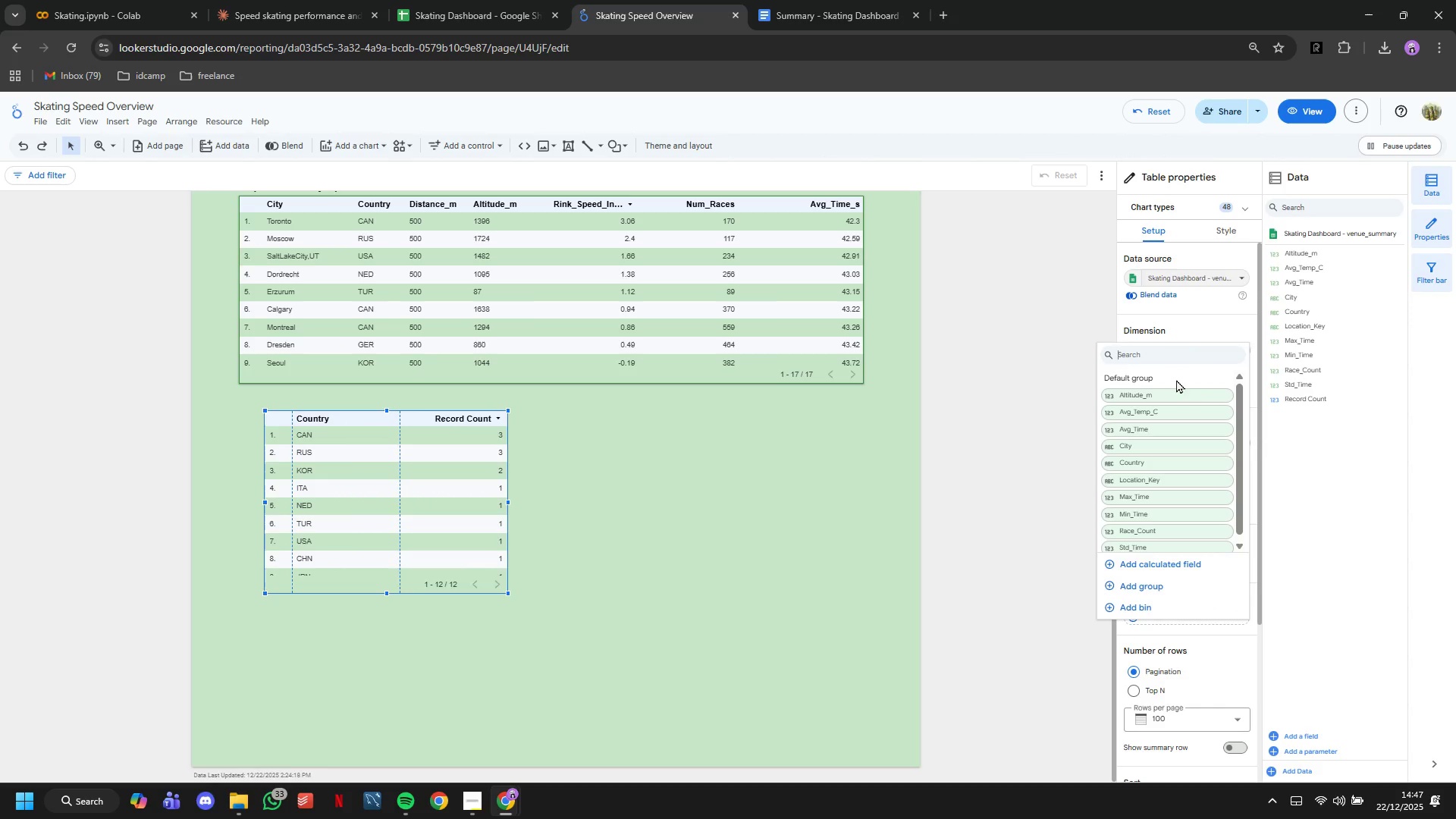 
mouse_move([1182, 404])
 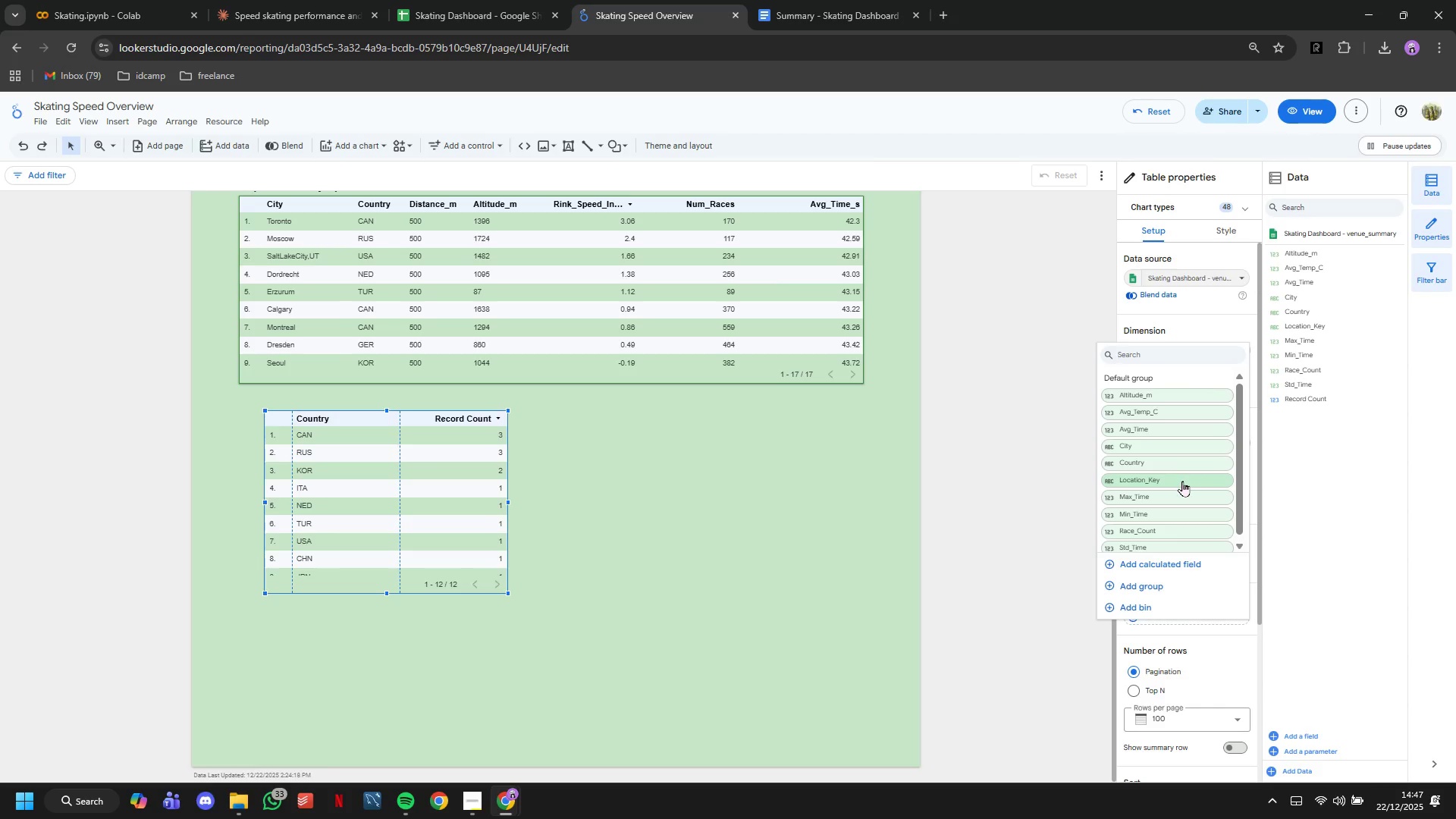 
left_click([1182, 481])
 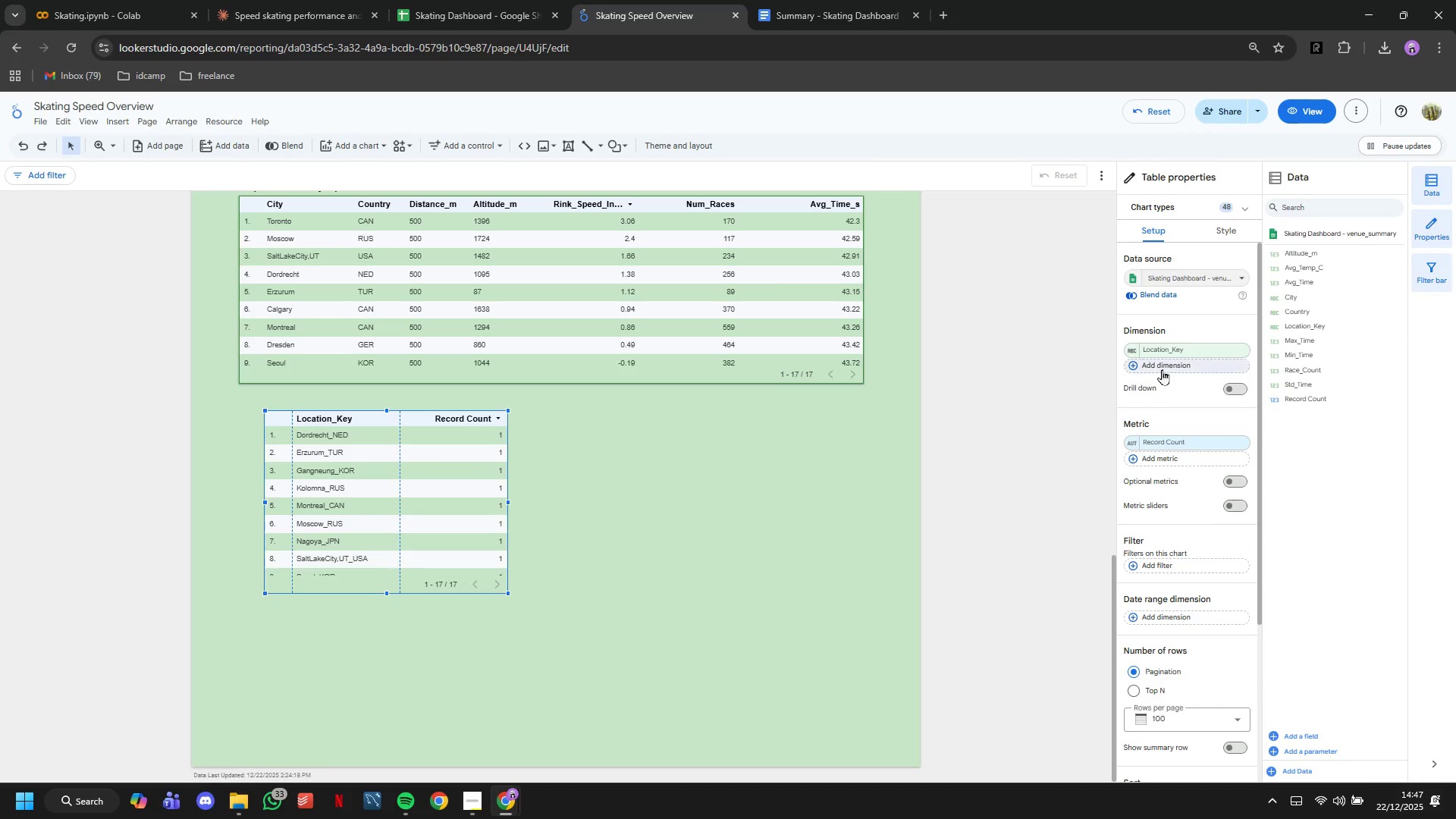 
left_click([1162, 369])
 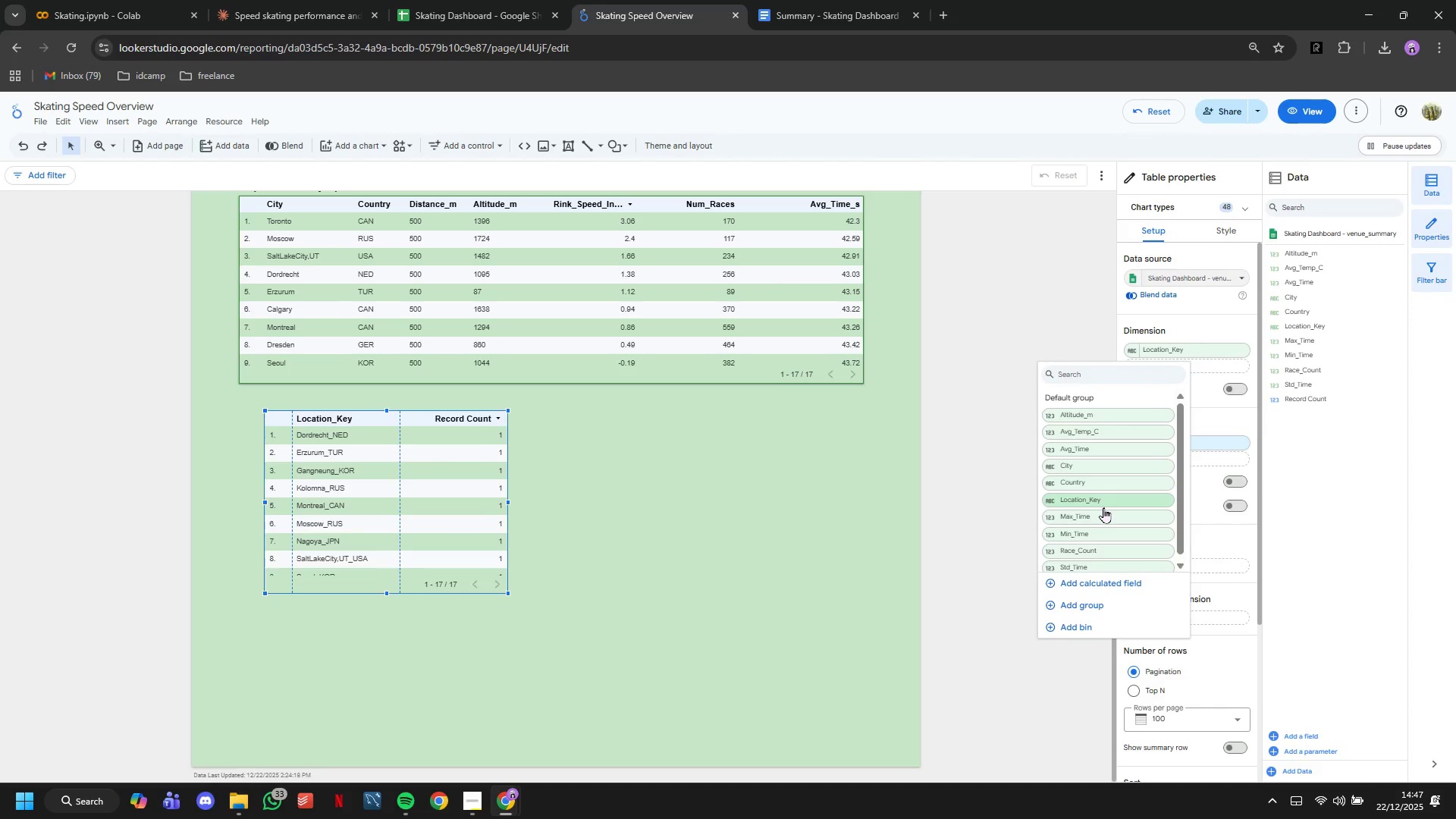 
wait(8.14)
 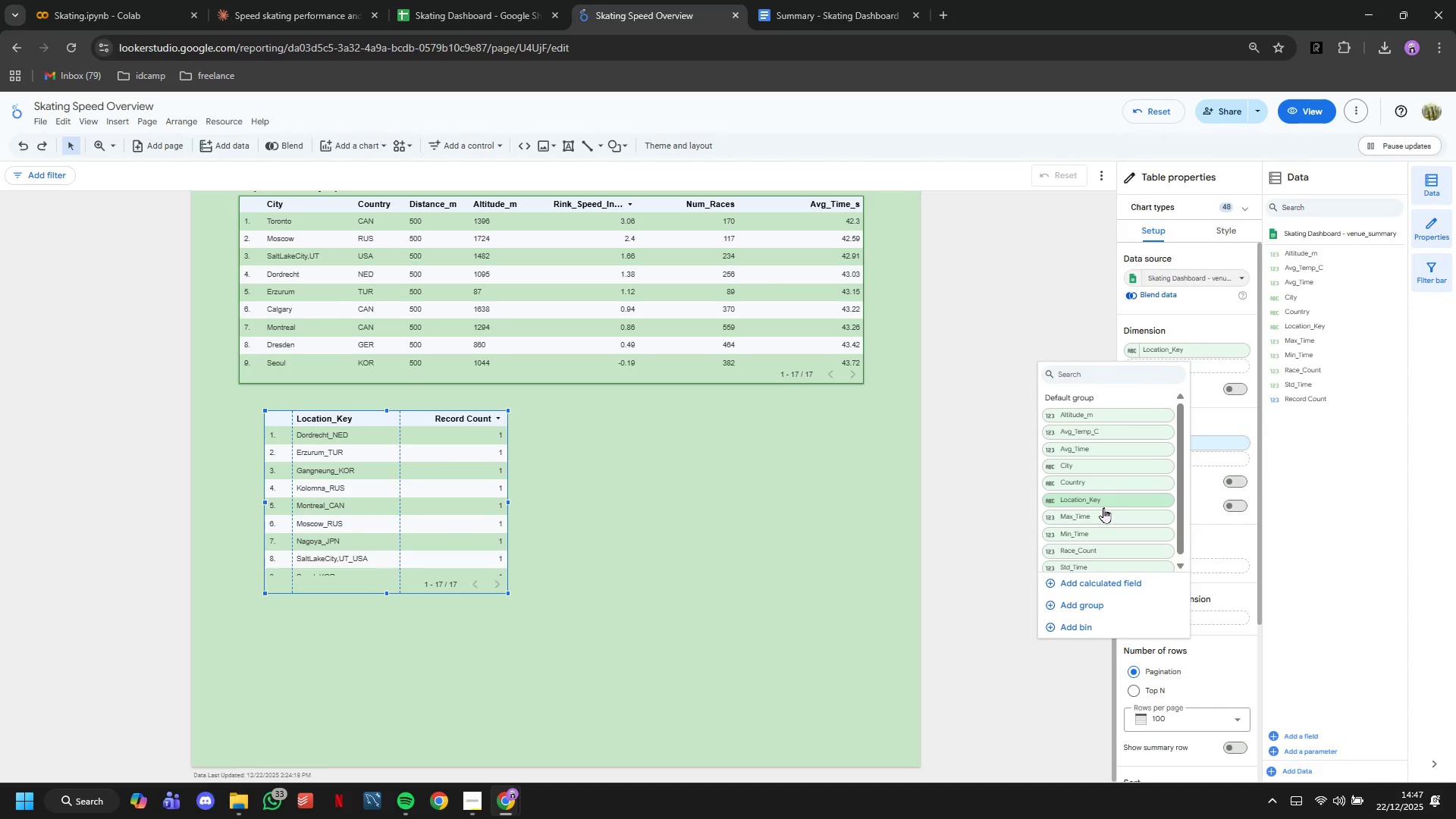 
double_click([1219, 440])
 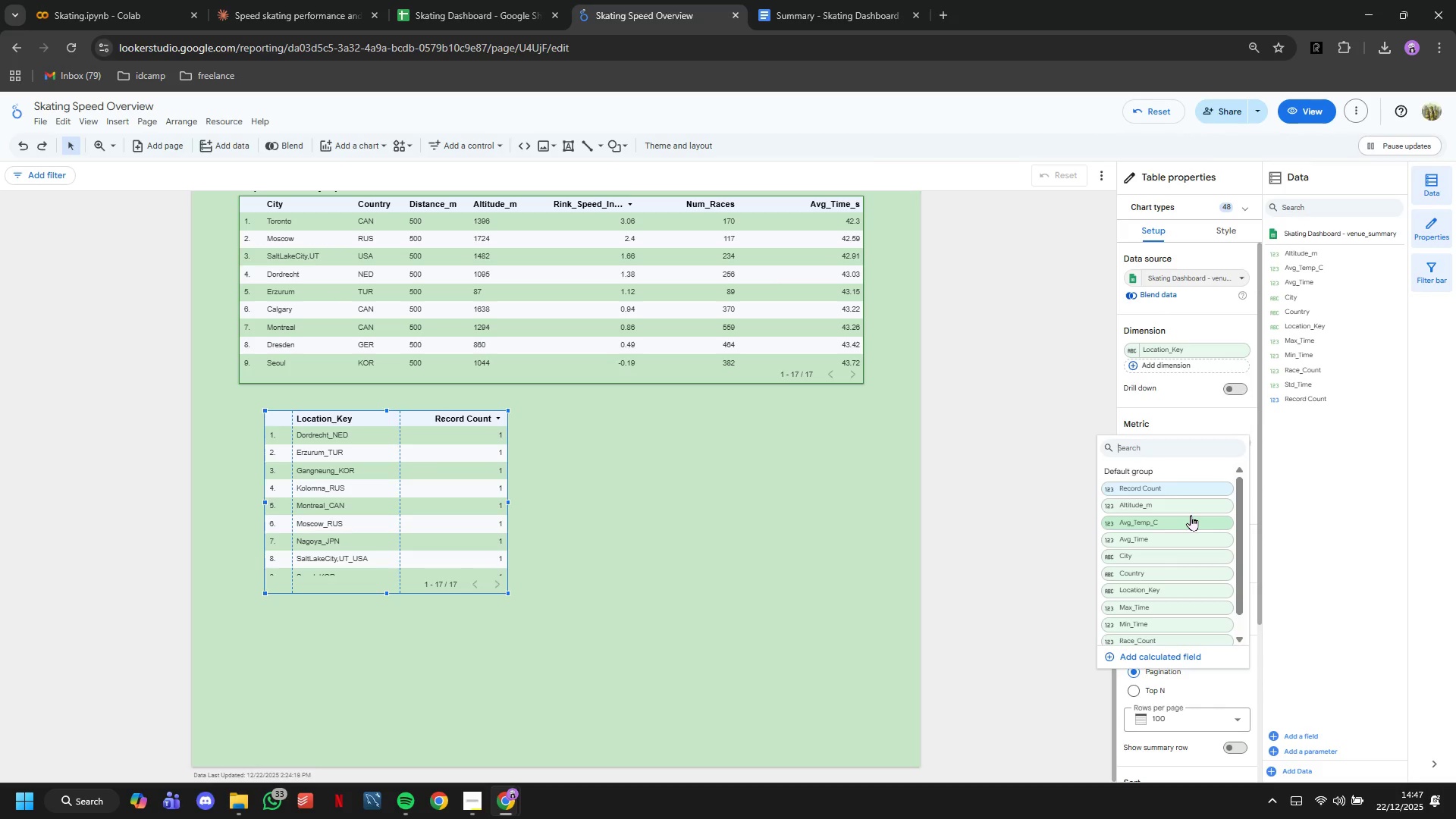 
scroll: coordinate [1191, 515], scroll_direction: down, amount: 1.0
 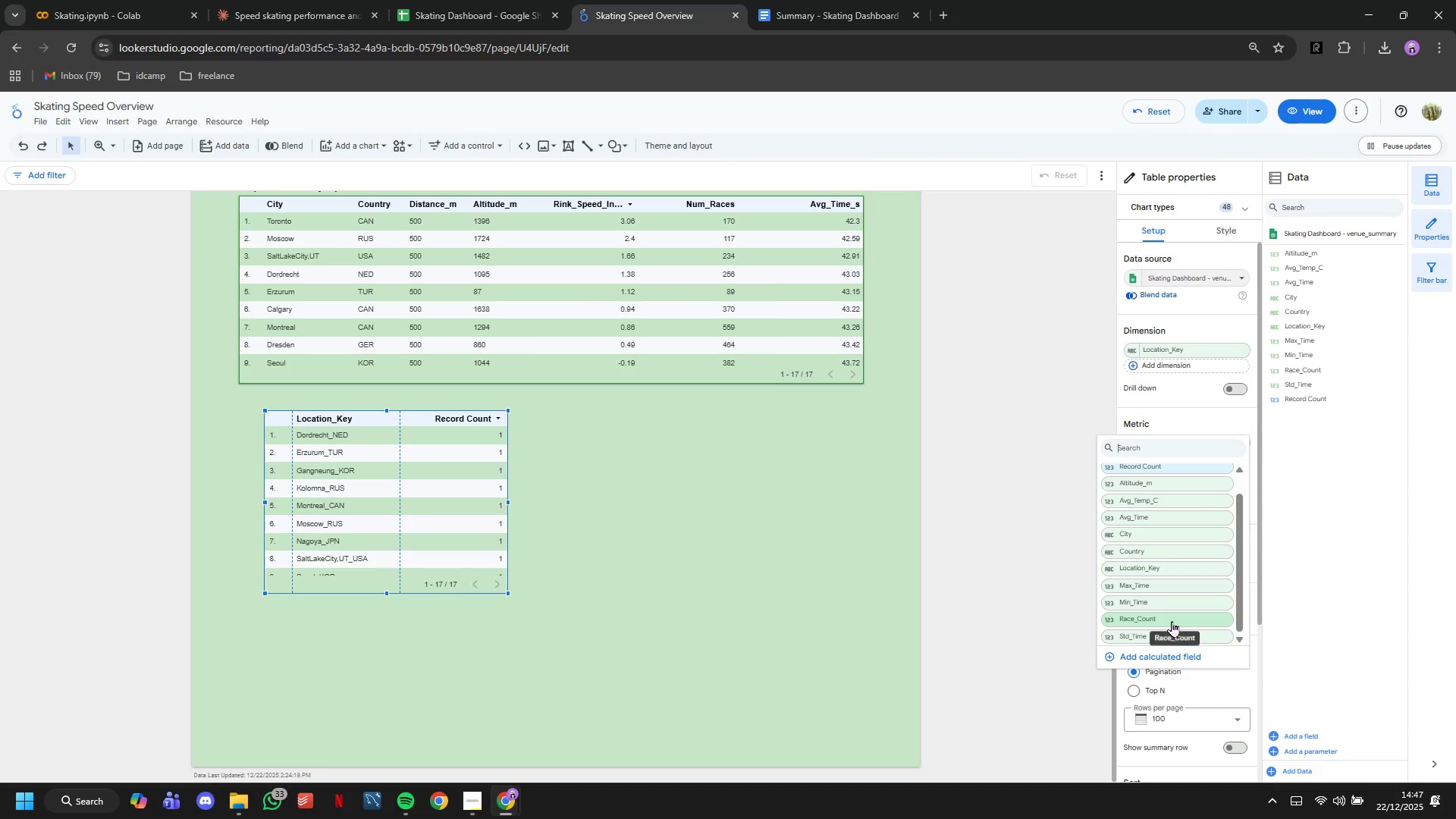 
left_click([1171, 620])
 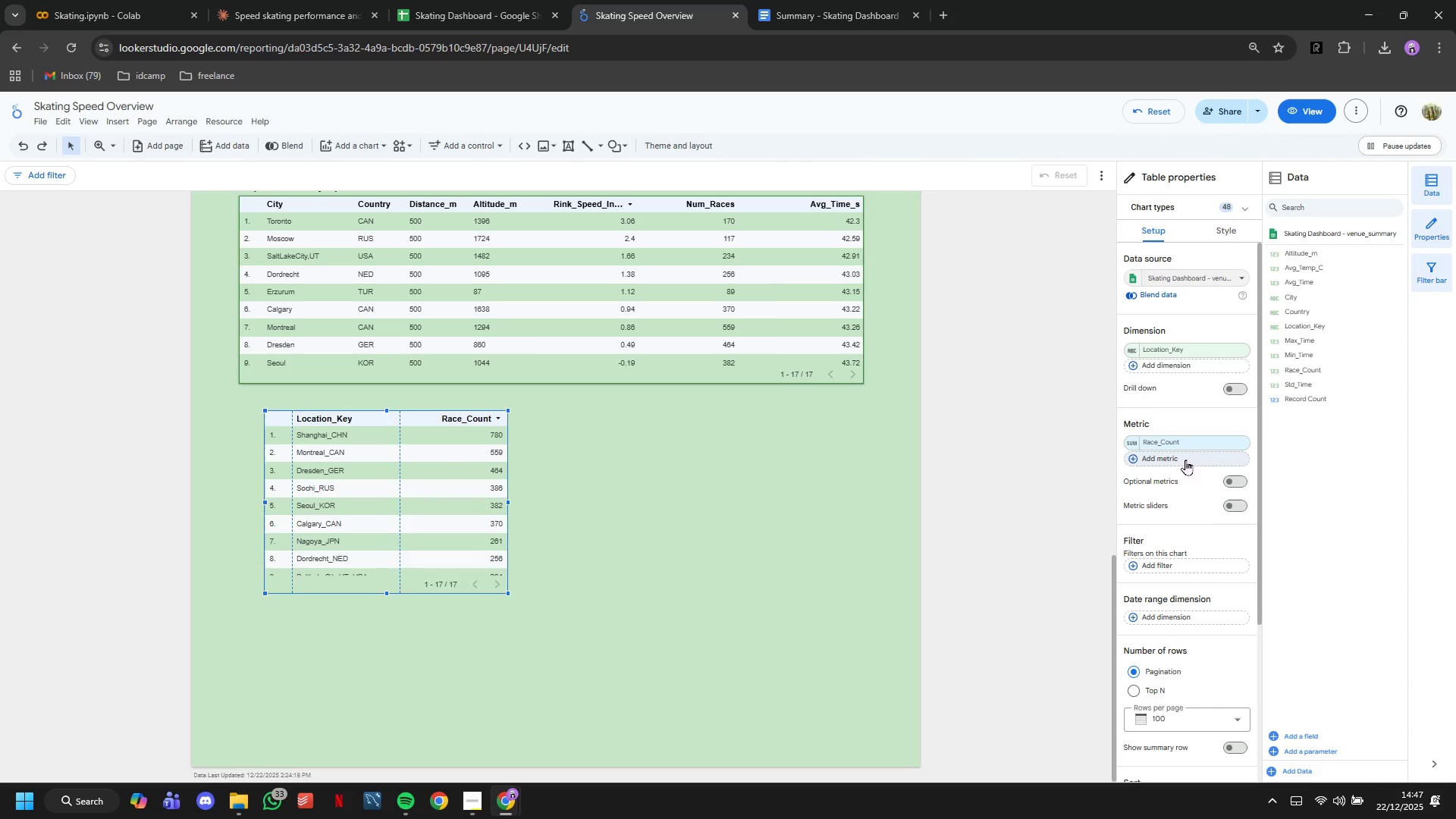 
left_click([1185, 460])
 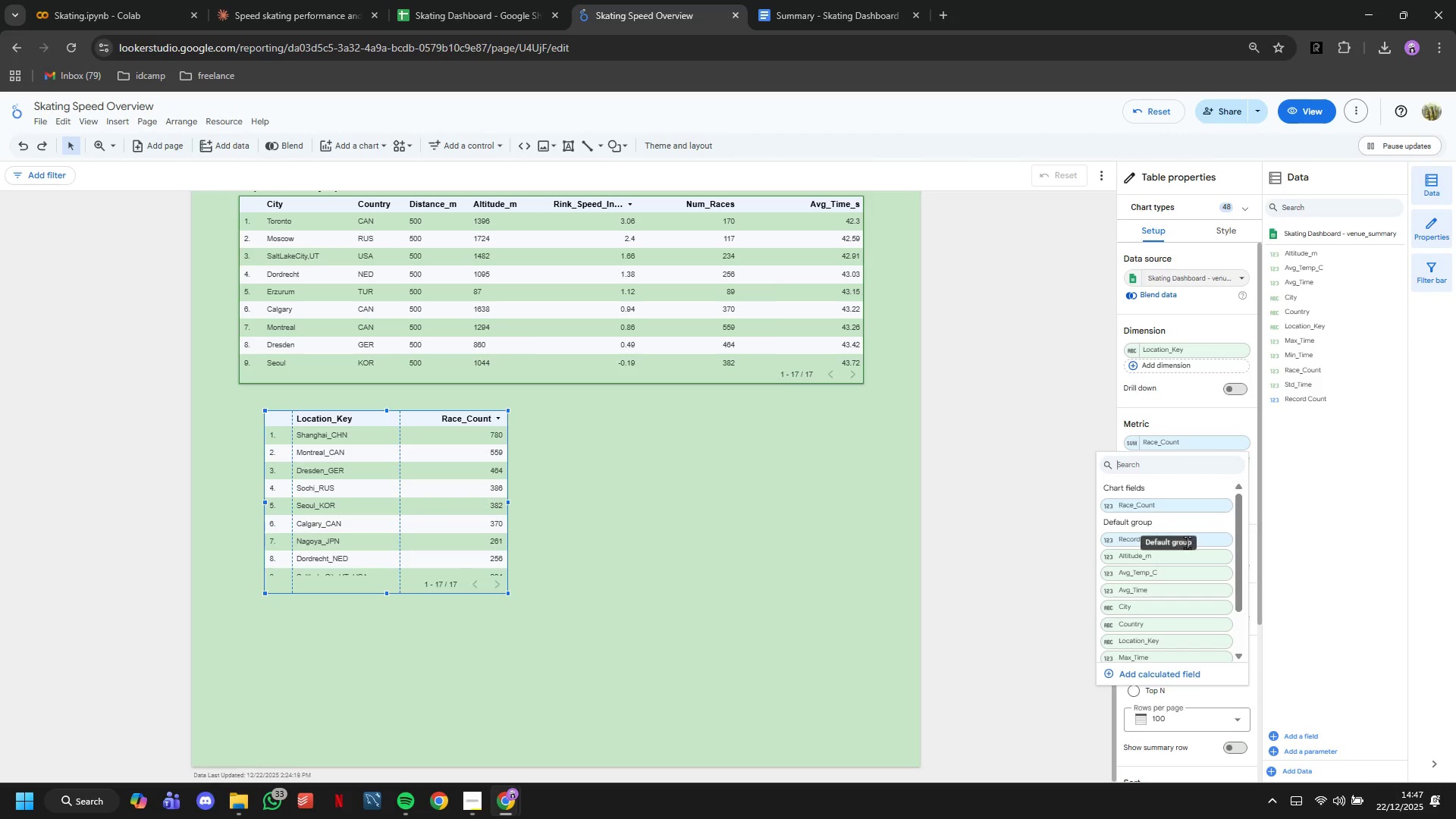 
left_click([1187, 555])
 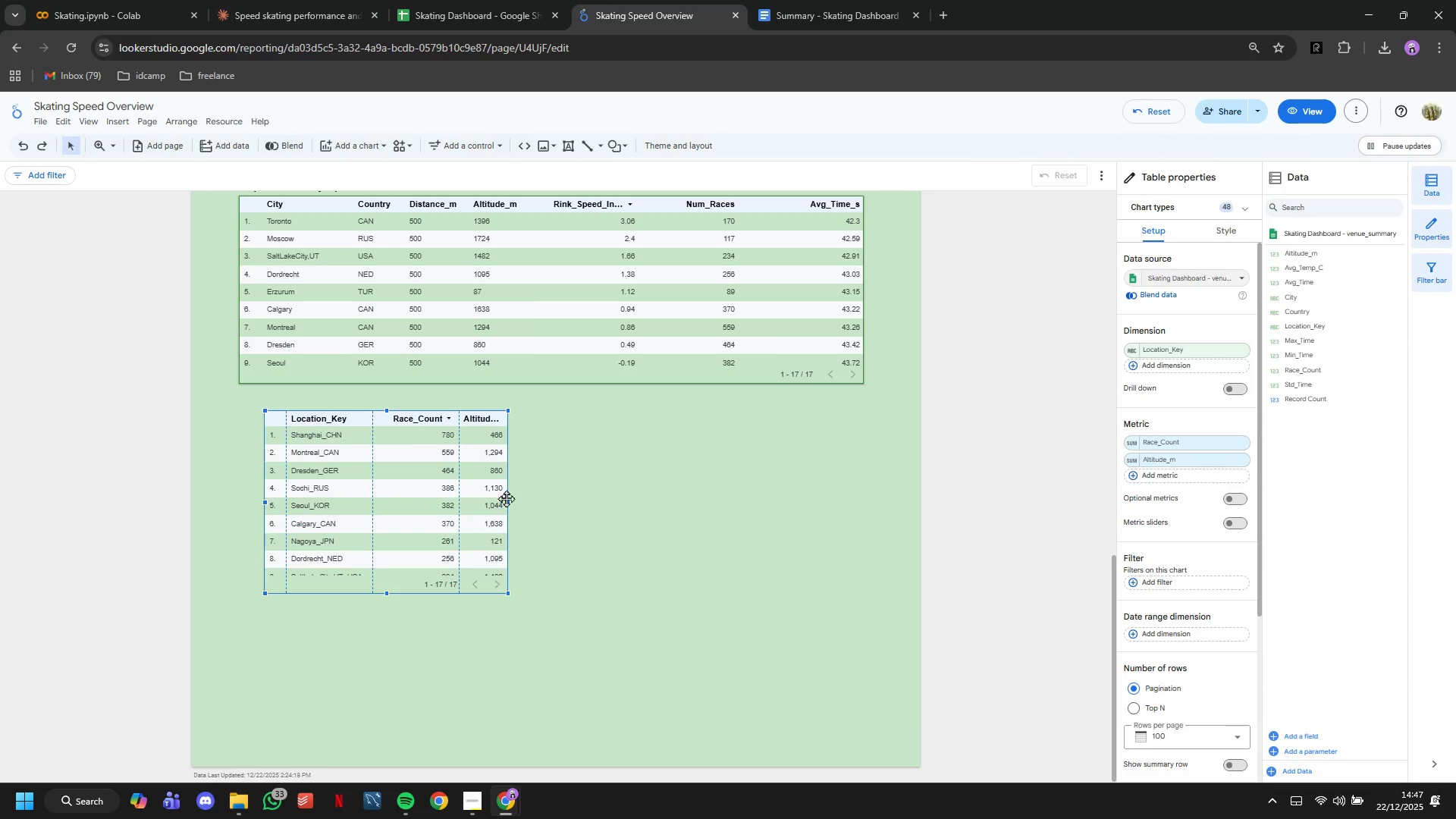 
left_click_drag(start_coordinate=[508, 503], to_coordinate=[588, 516])
 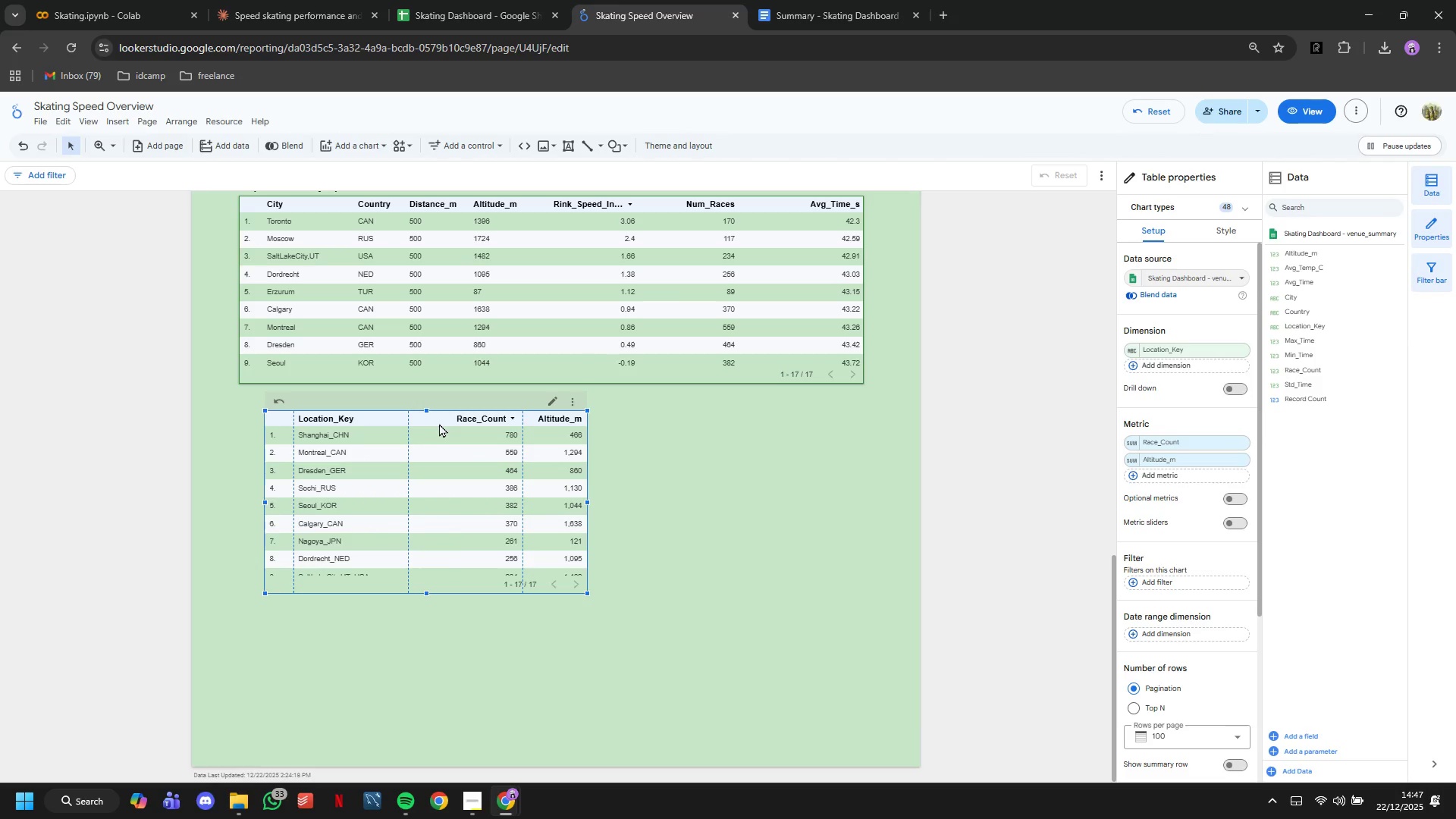 
left_click_drag(start_coordinate=[438, 422], to_coordinate=[413, 430])
 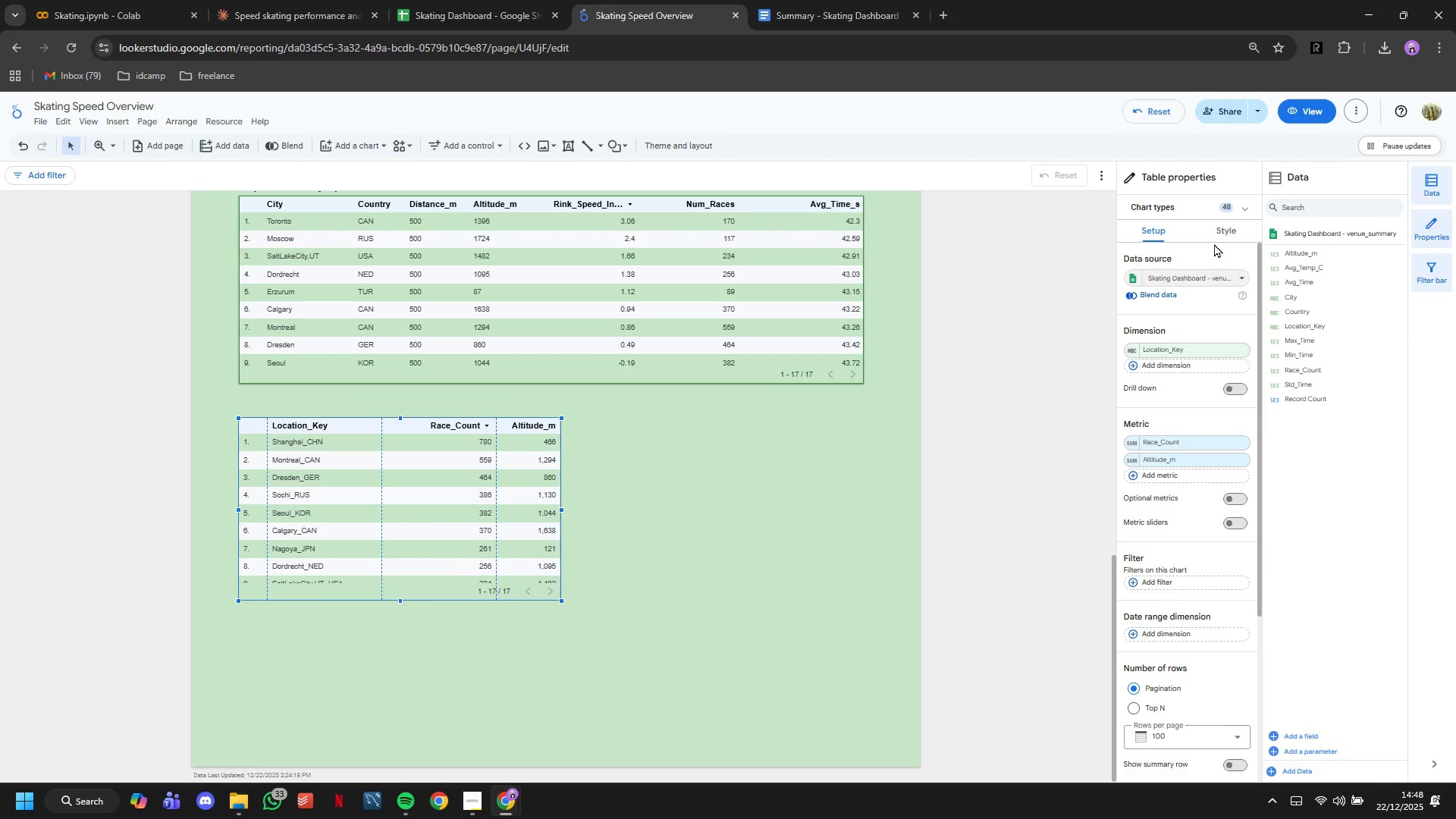 
wait(10.84)
 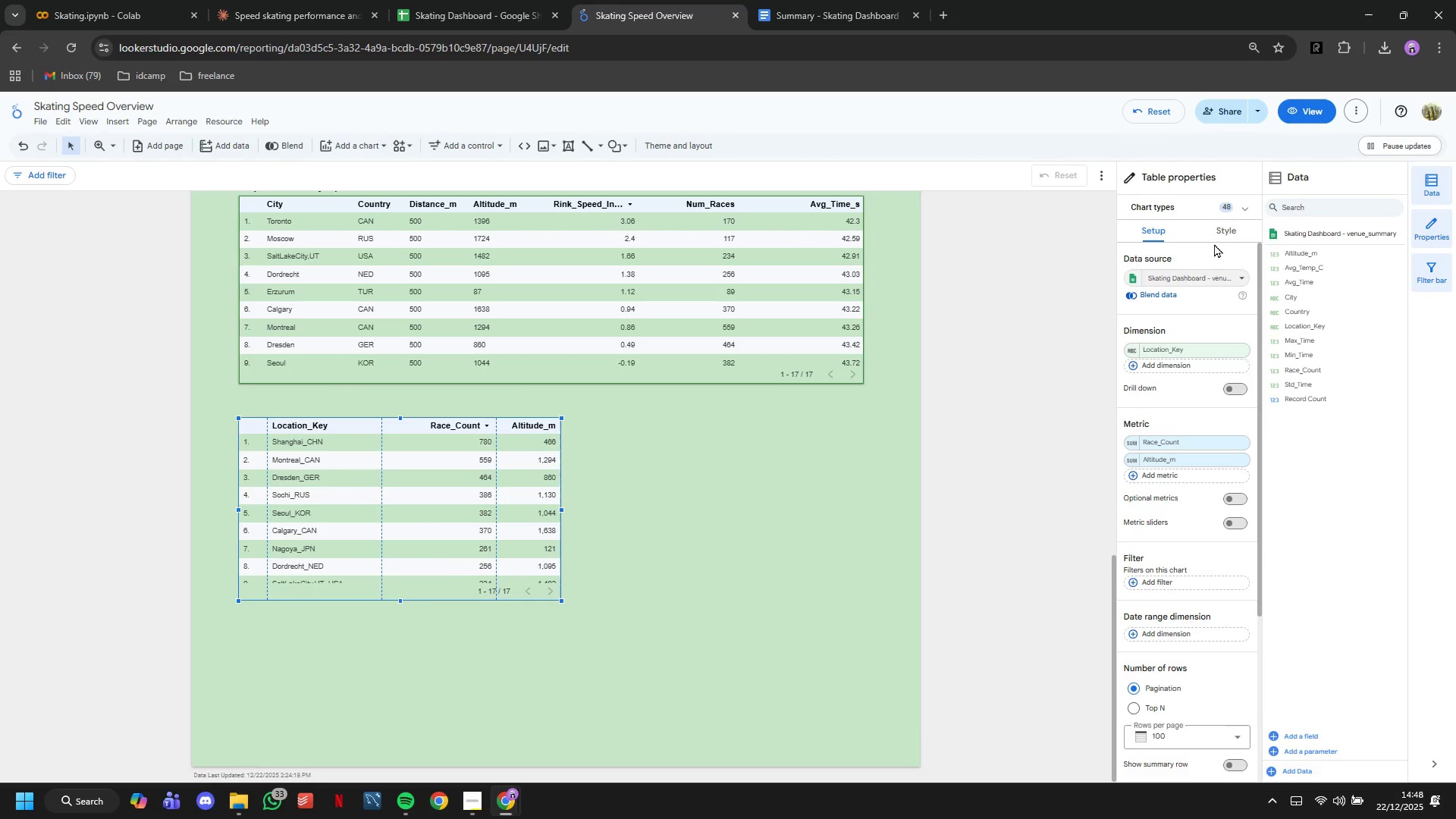 
key(Backspace)
 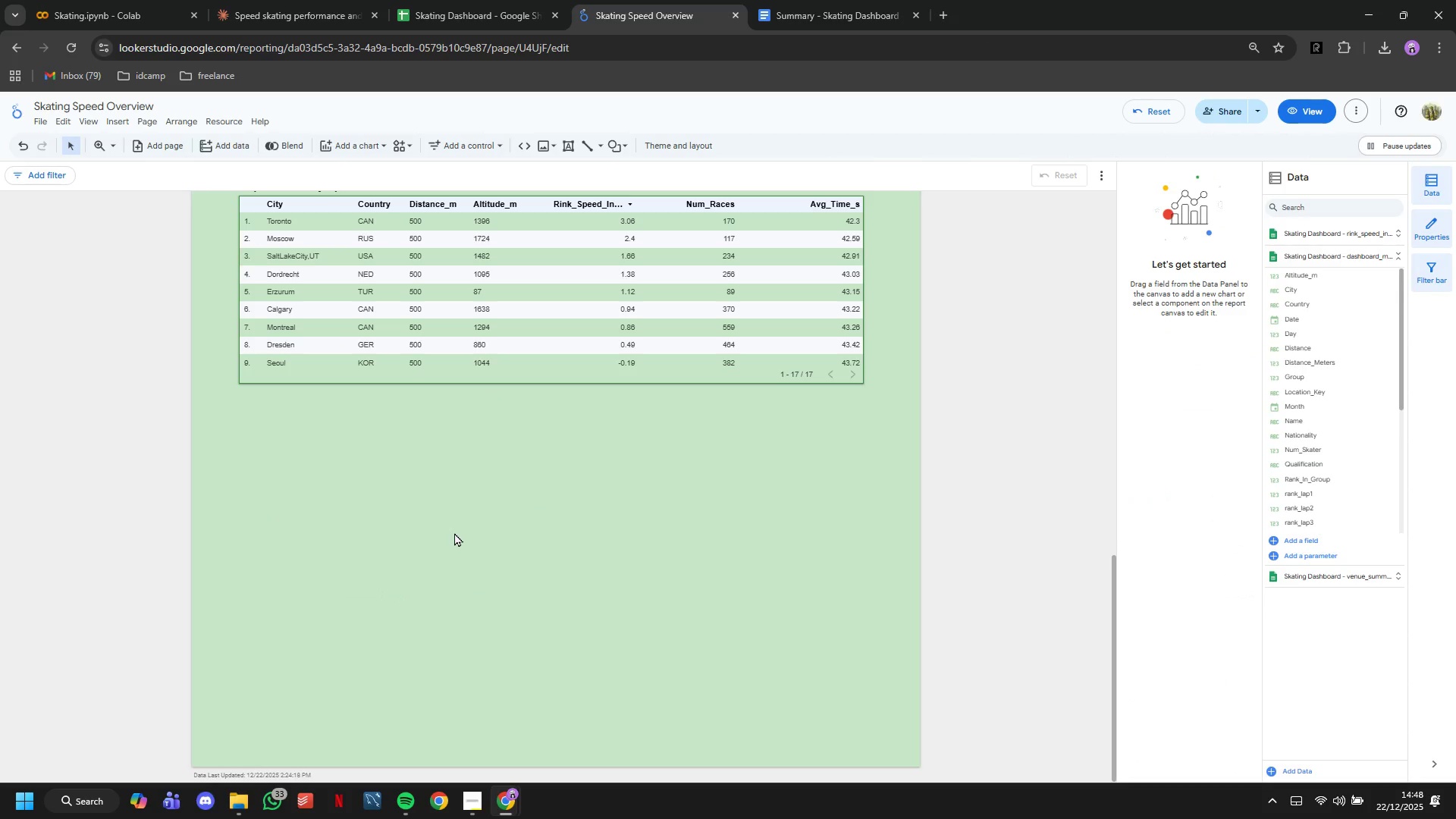 
wait(15.83)
 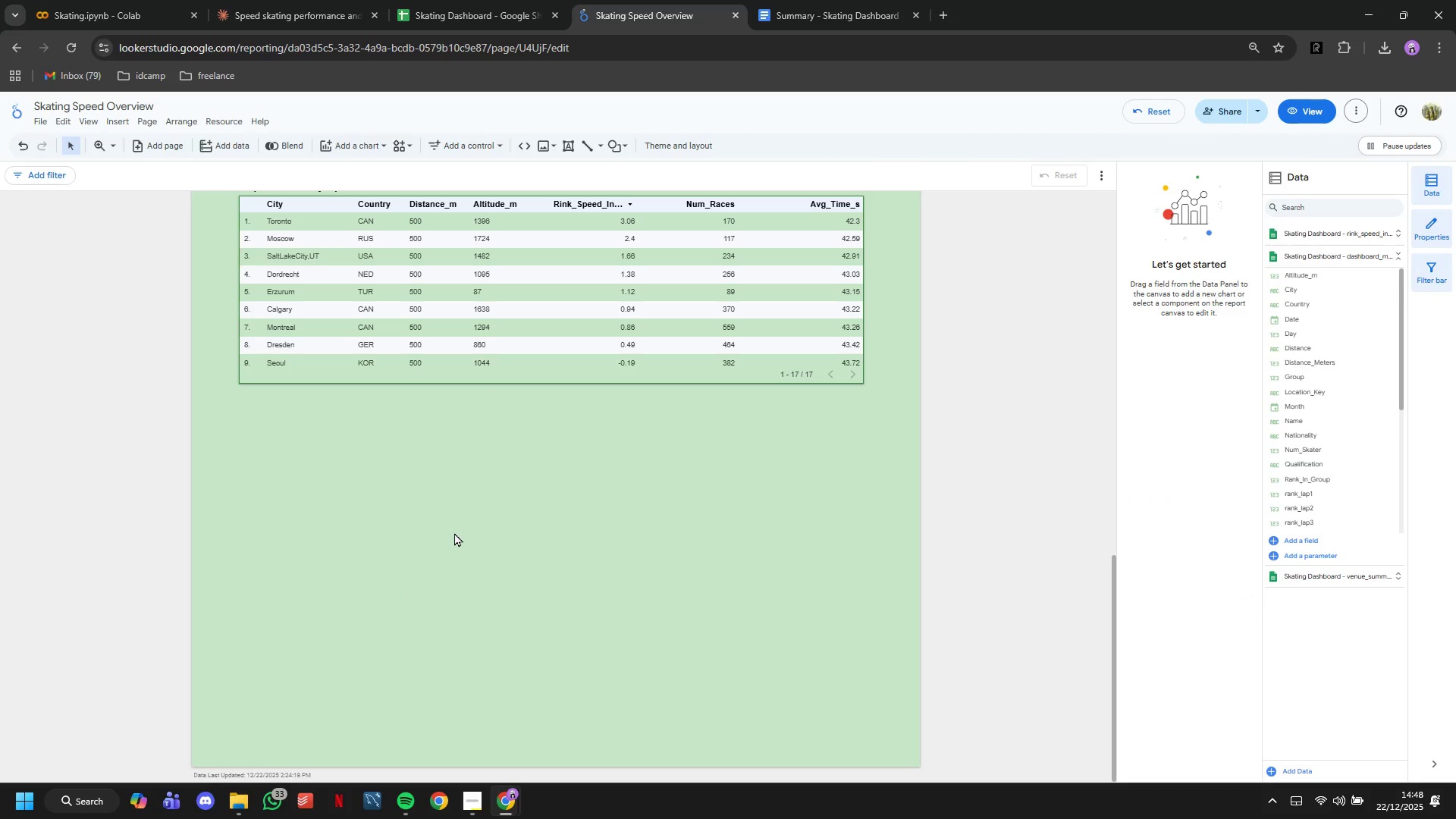 
left_click([232, 122])
 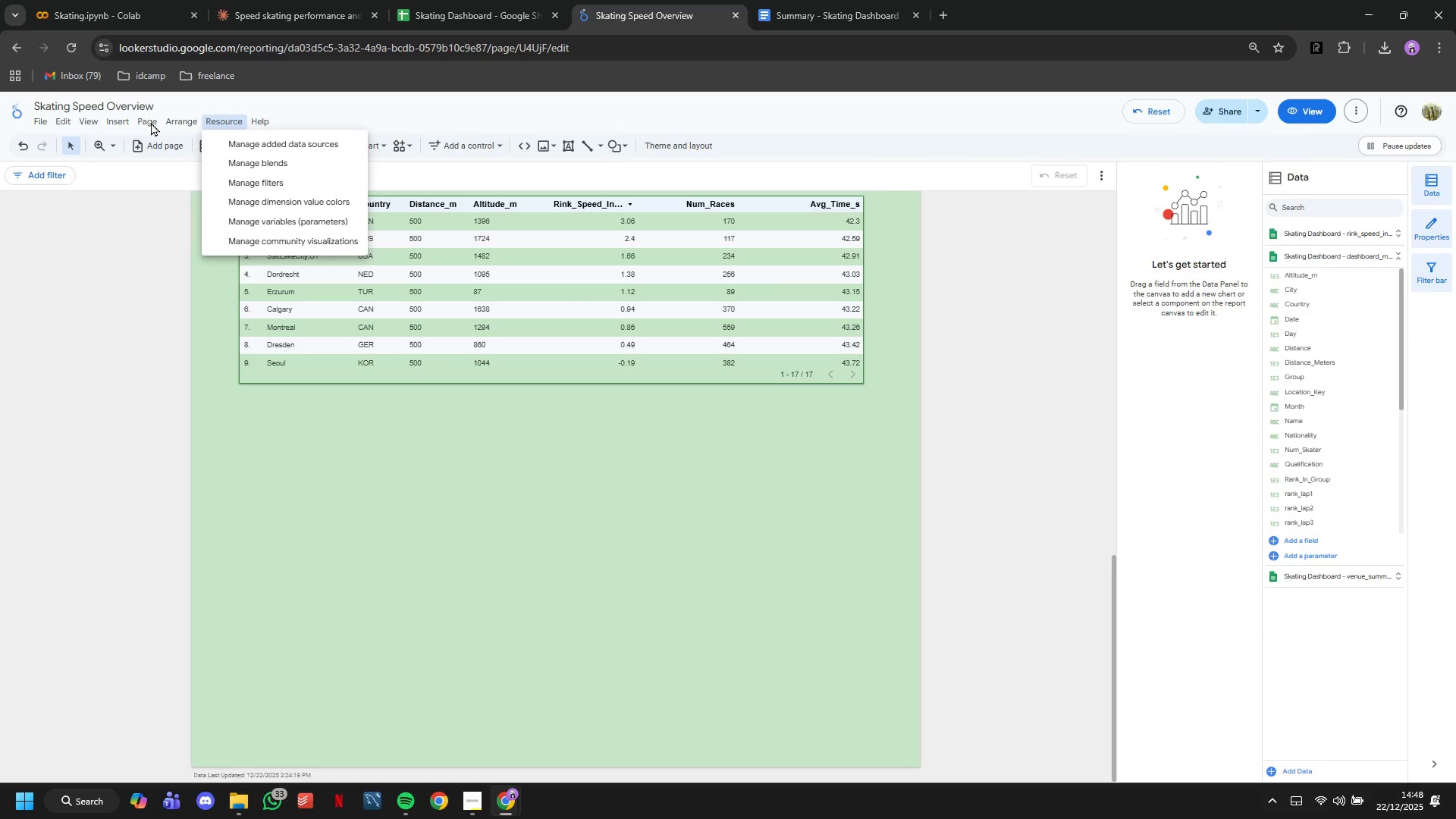 
double_click([150, 123])
 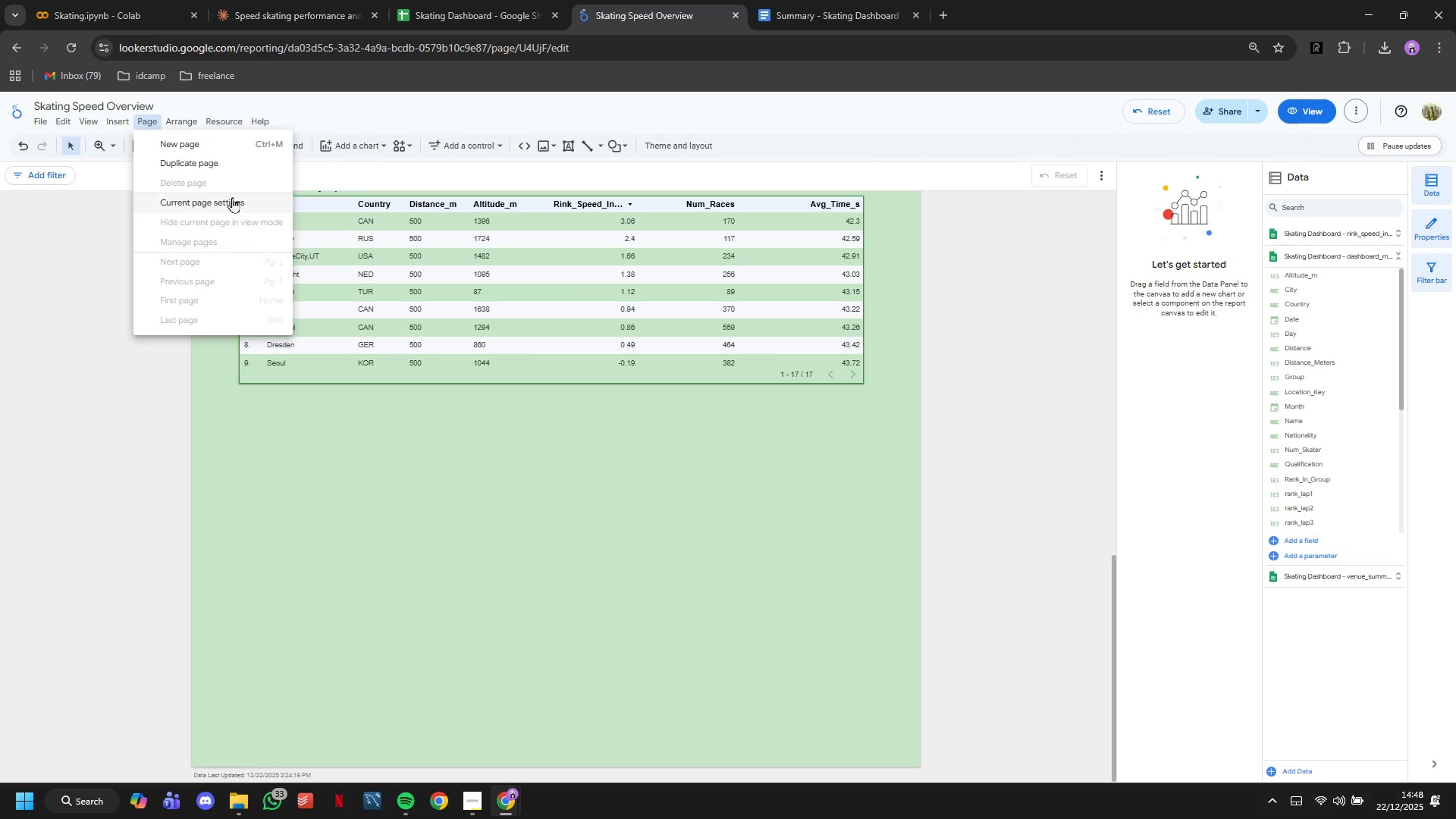 
left_click([232, 197])
 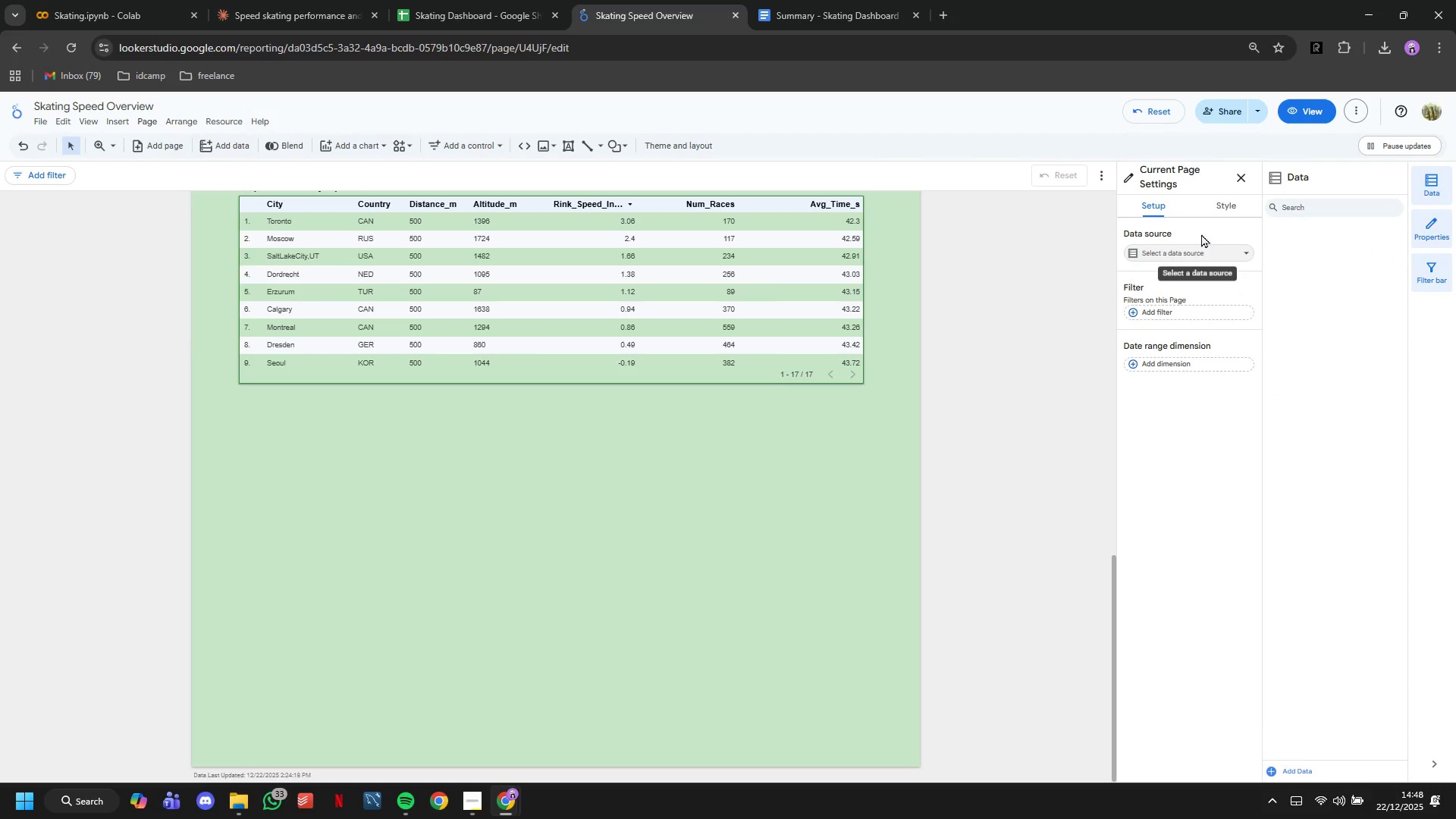 
left_click([1221, 213])
 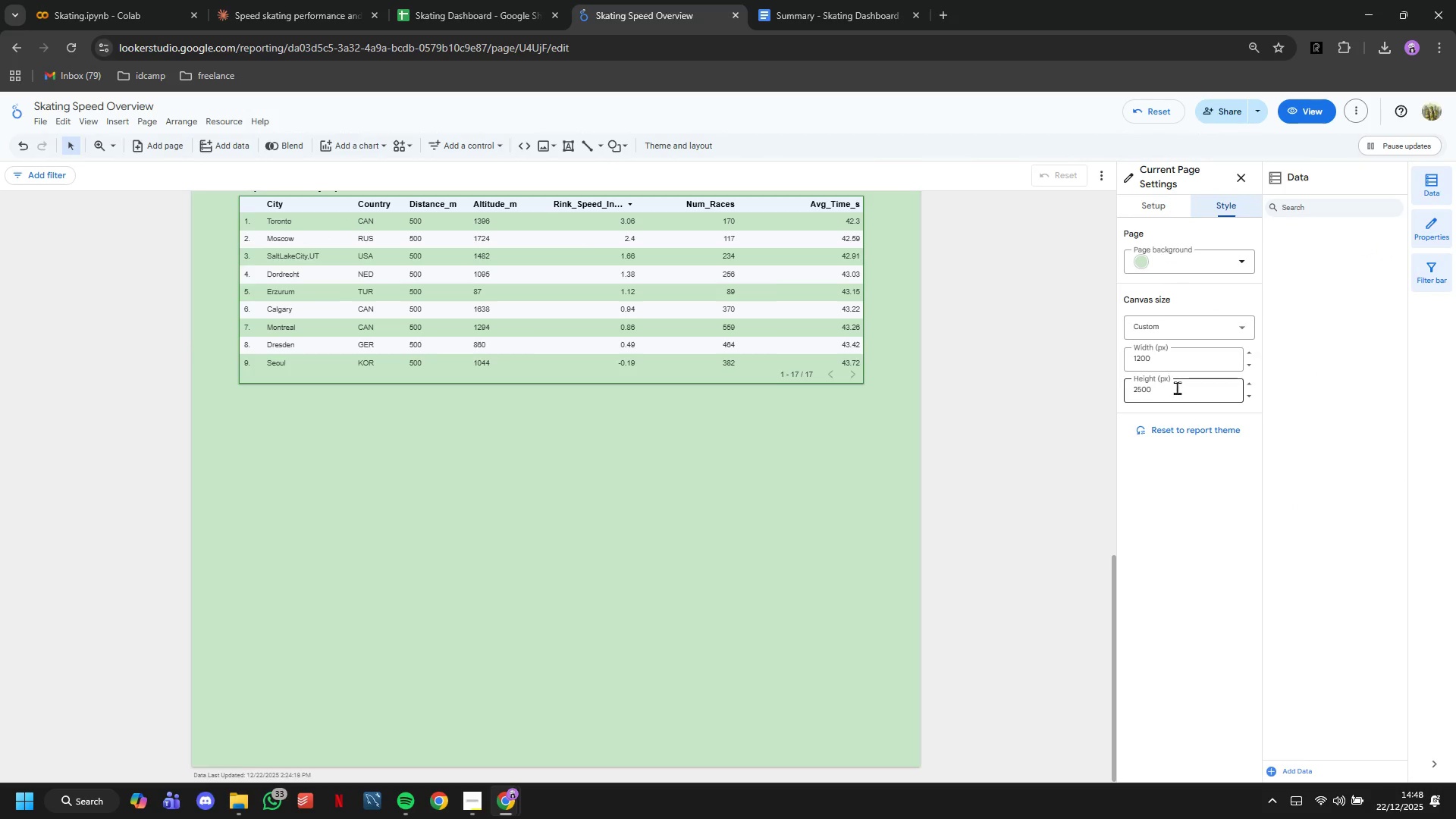 
left_click([1177, 388])
 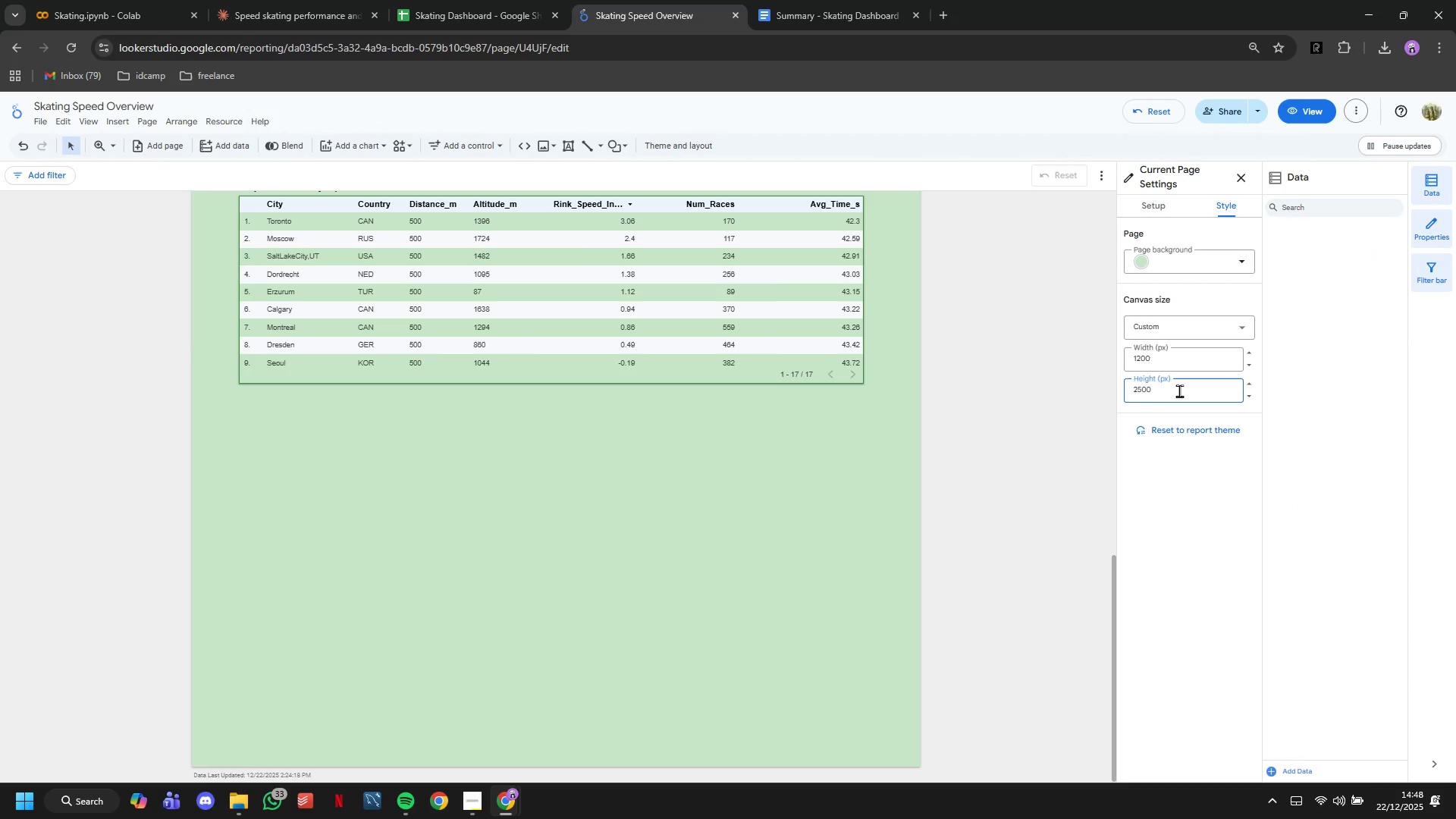 
key(Backspace)
key(Backspace)
key(Backspace)
type(000)
 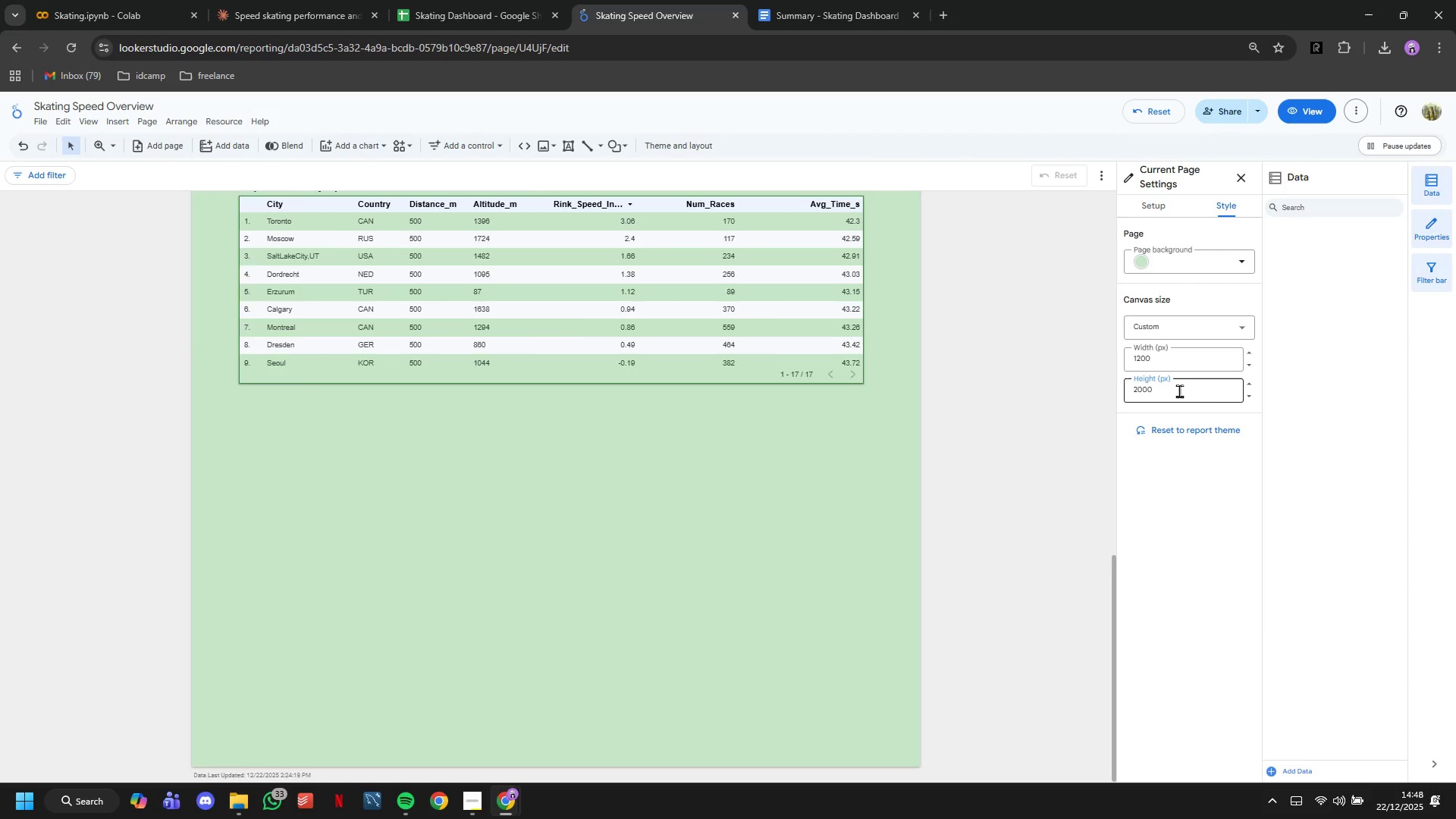 
key(Enter)
 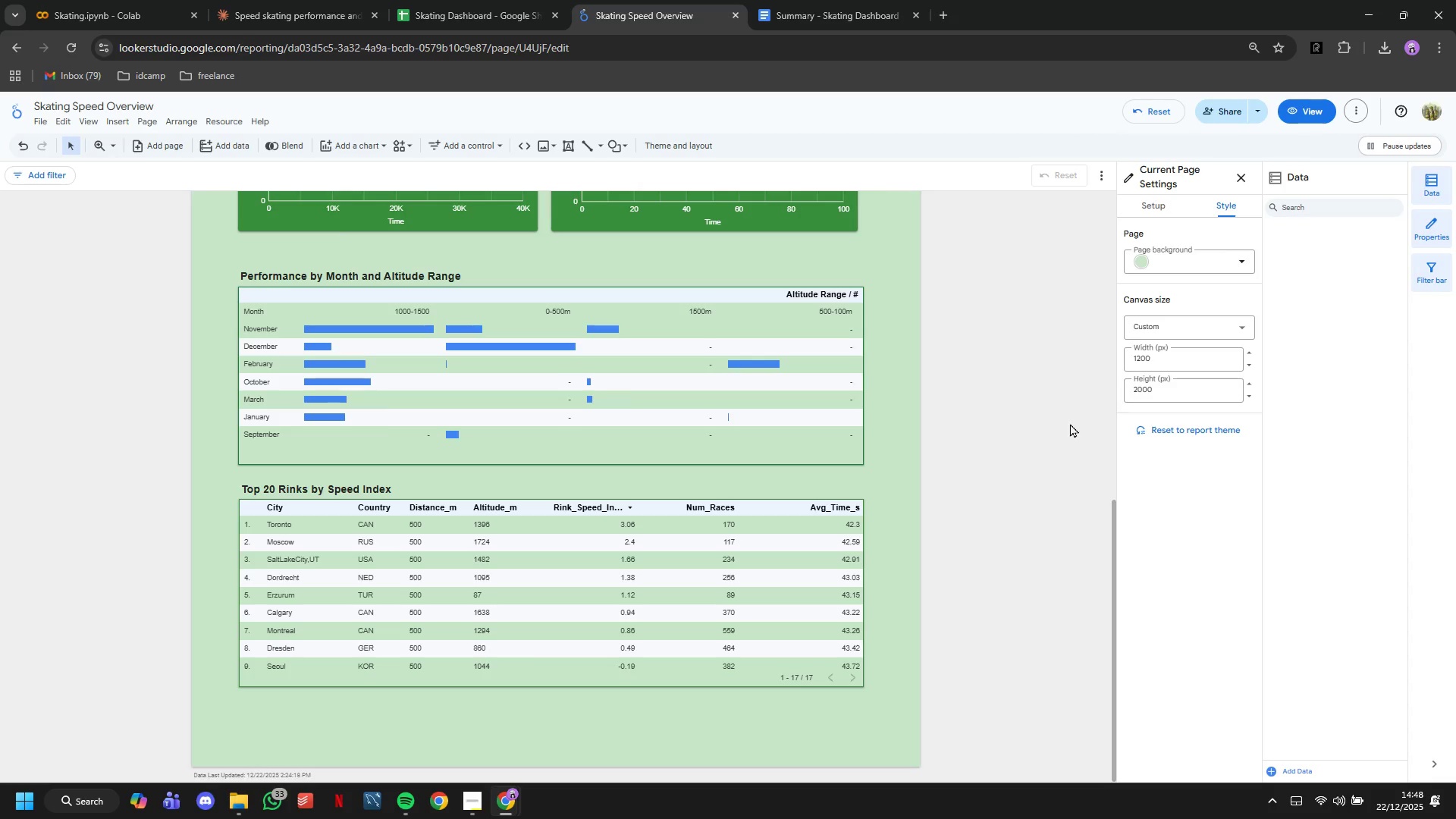 
scroll: coordinate [1051, 432], scroll_direction: up, amount: 13.0
 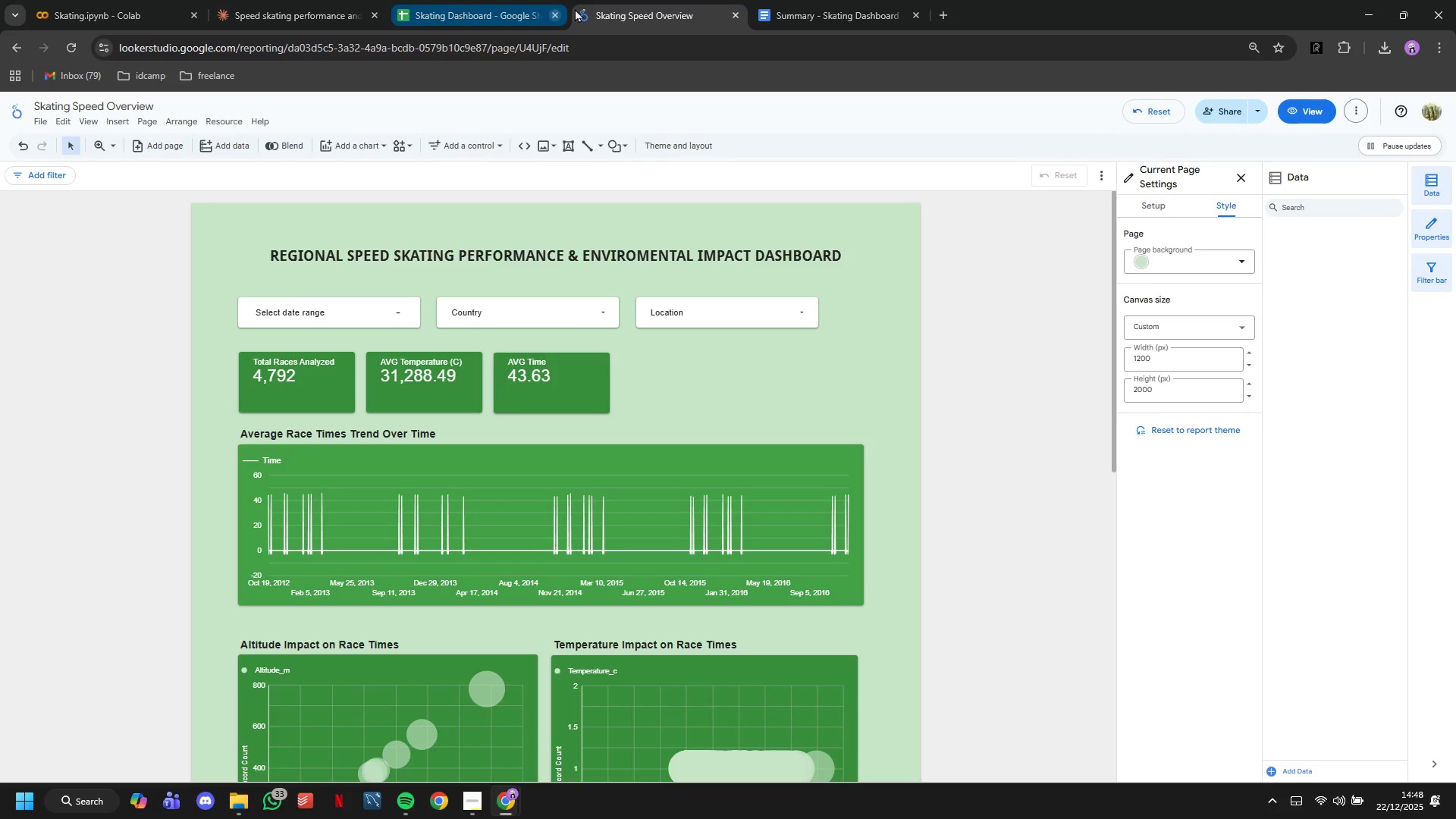 
left_click([816, 0])
 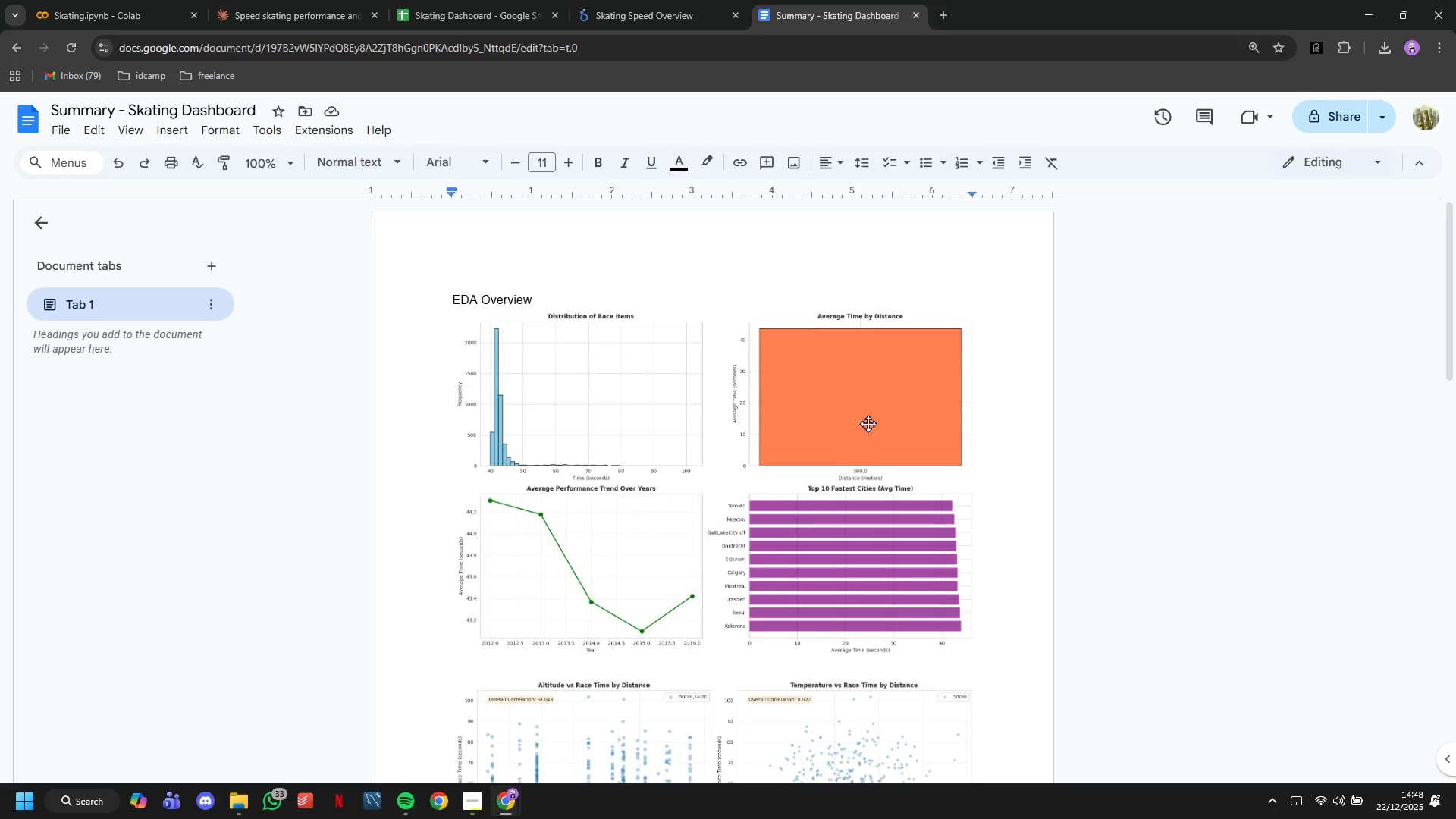 
scroll: coordinate [868, 423], scroll_direction: down, amount: 26.0